 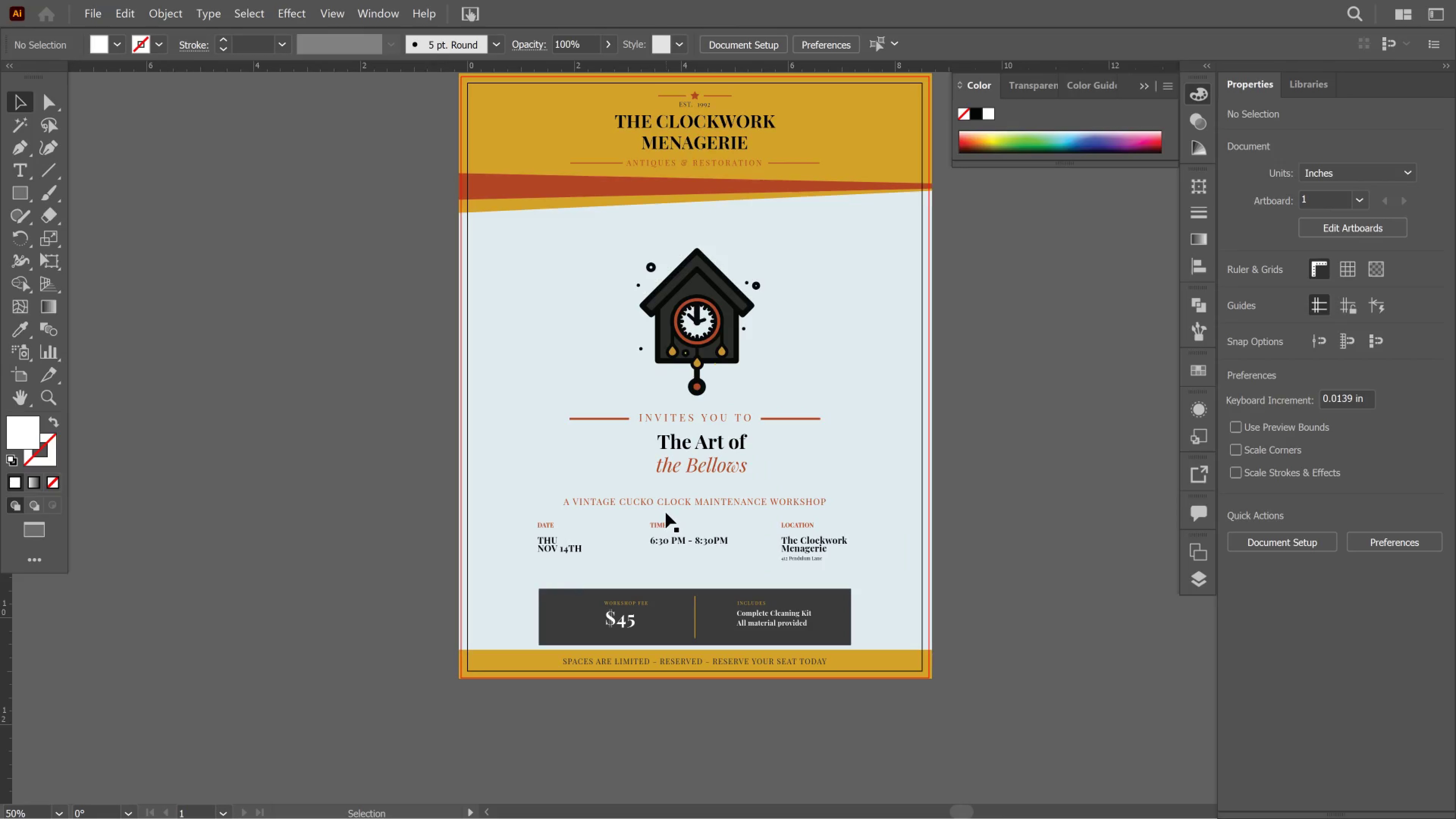 
hold_key(key=ShiftLeft, duration=0.36)
 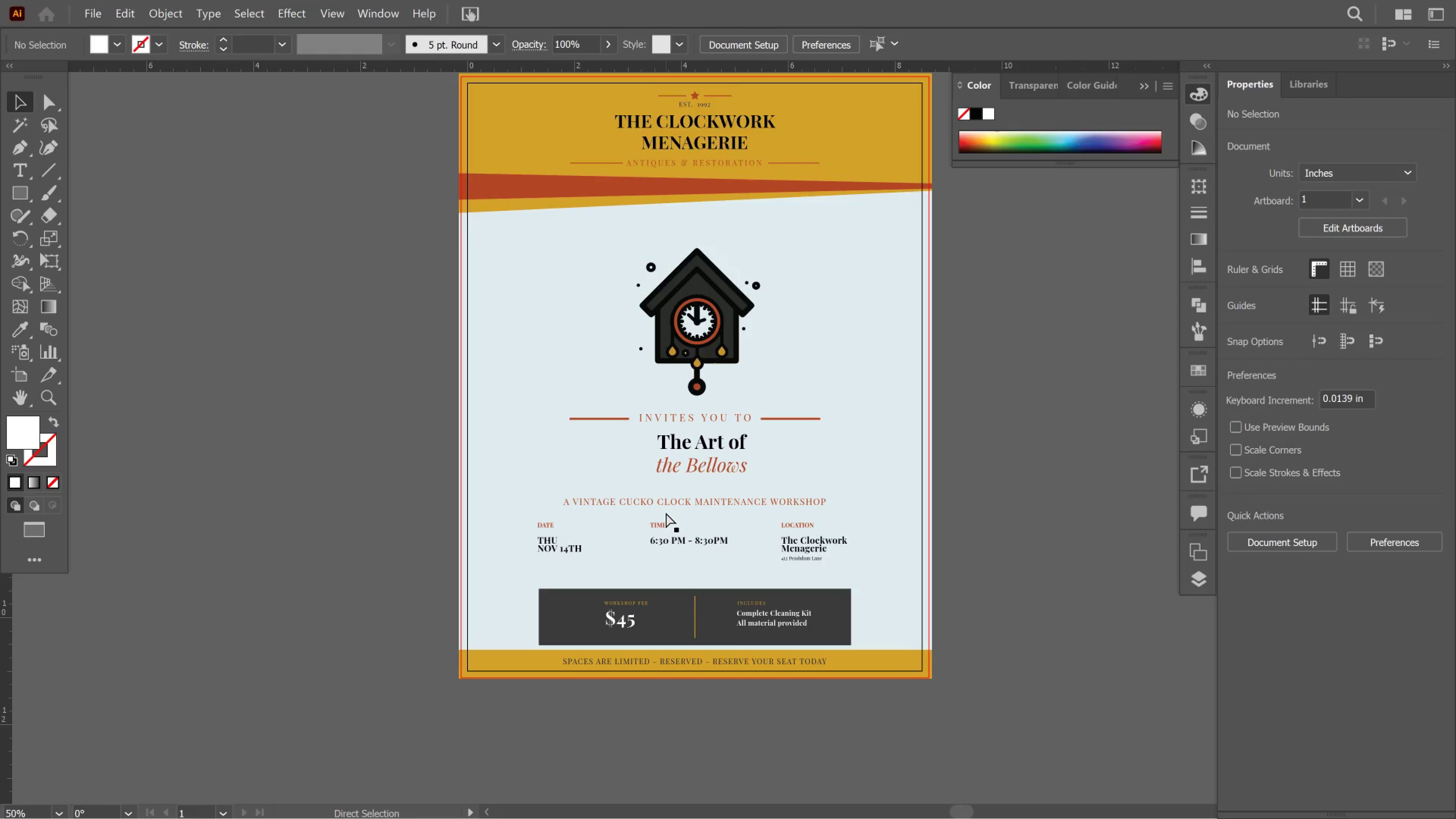 
key(Control+S)
 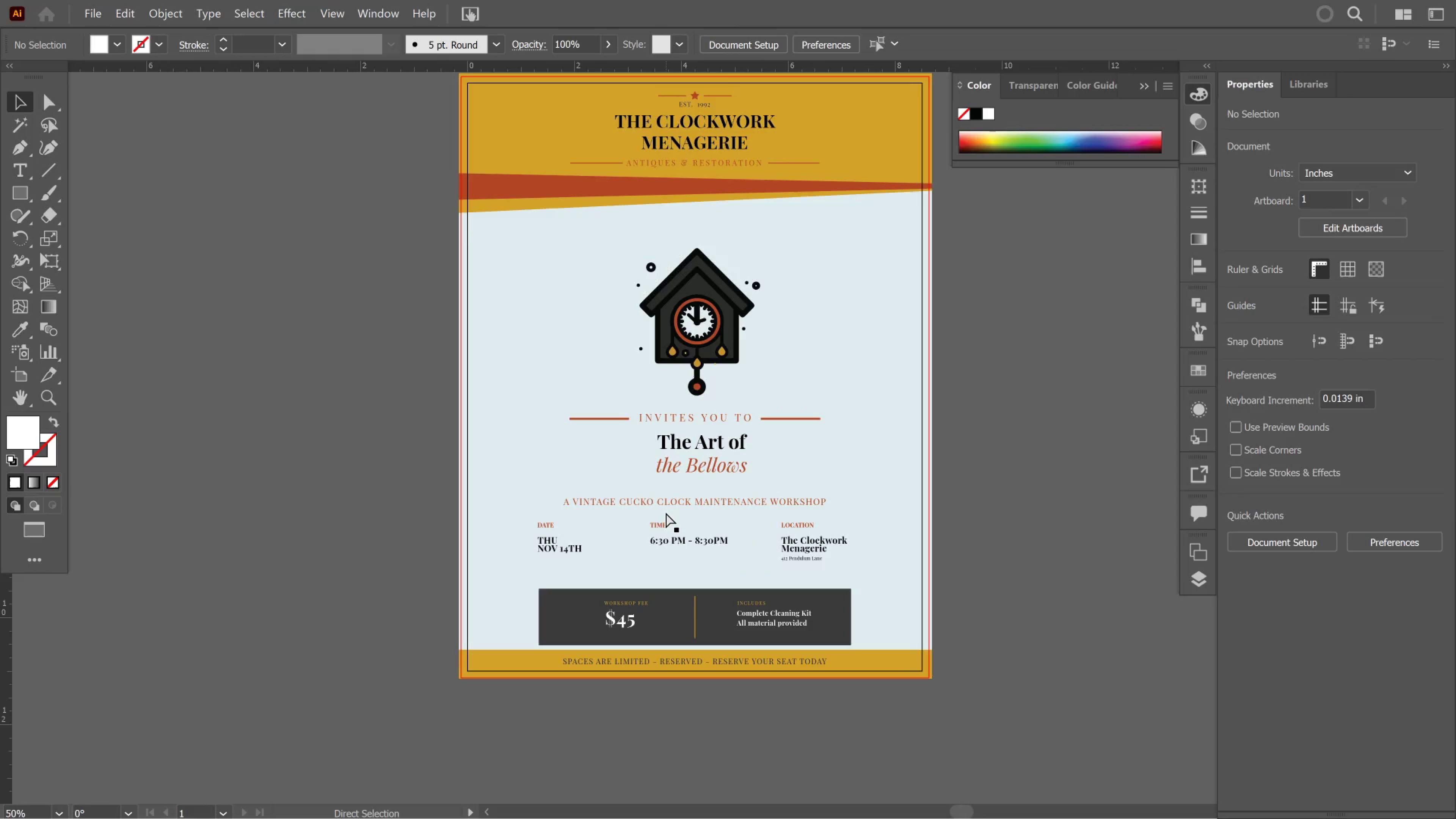 
key(Control+Shift+S)
 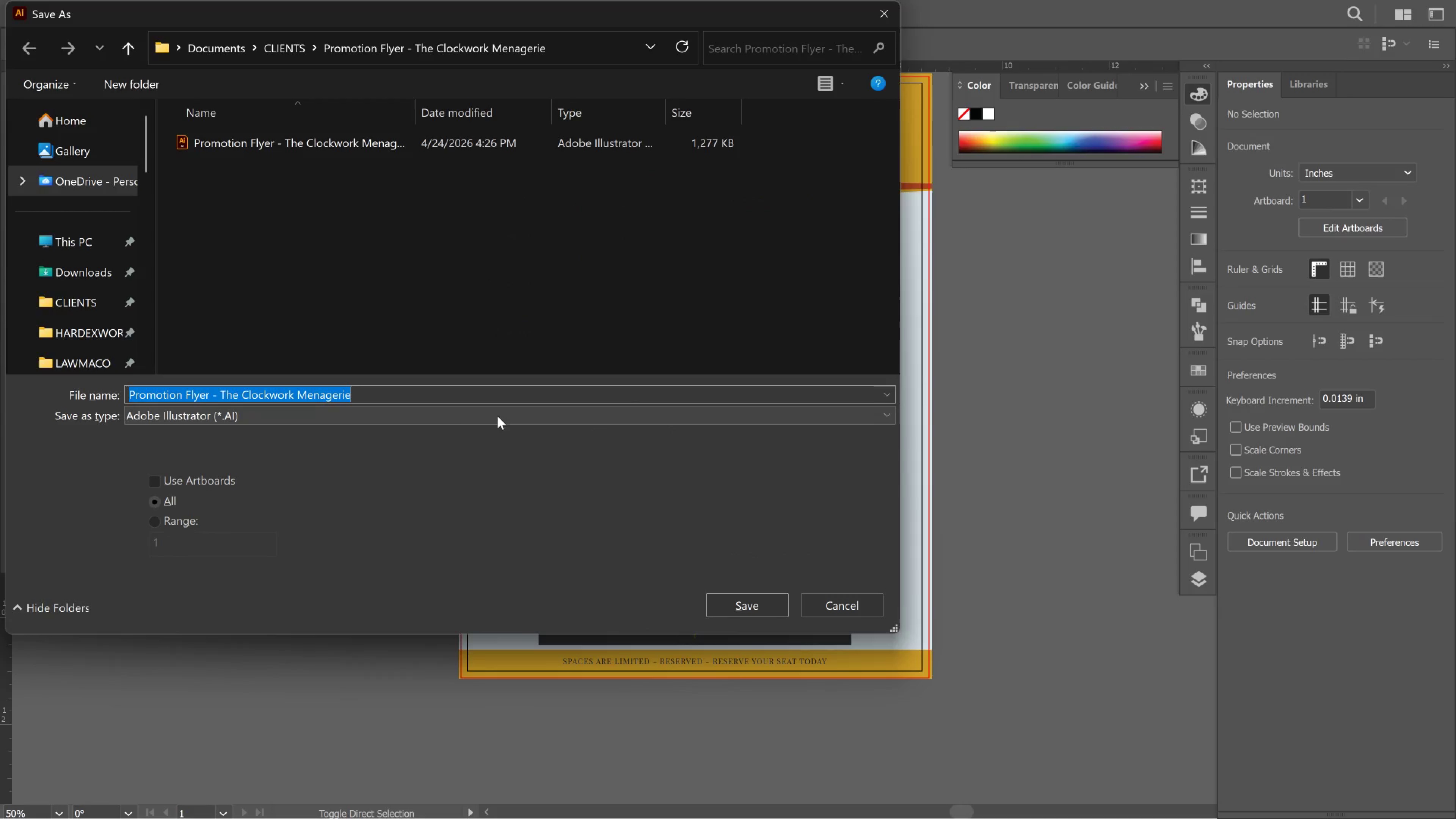 
left_click([471, 416])
 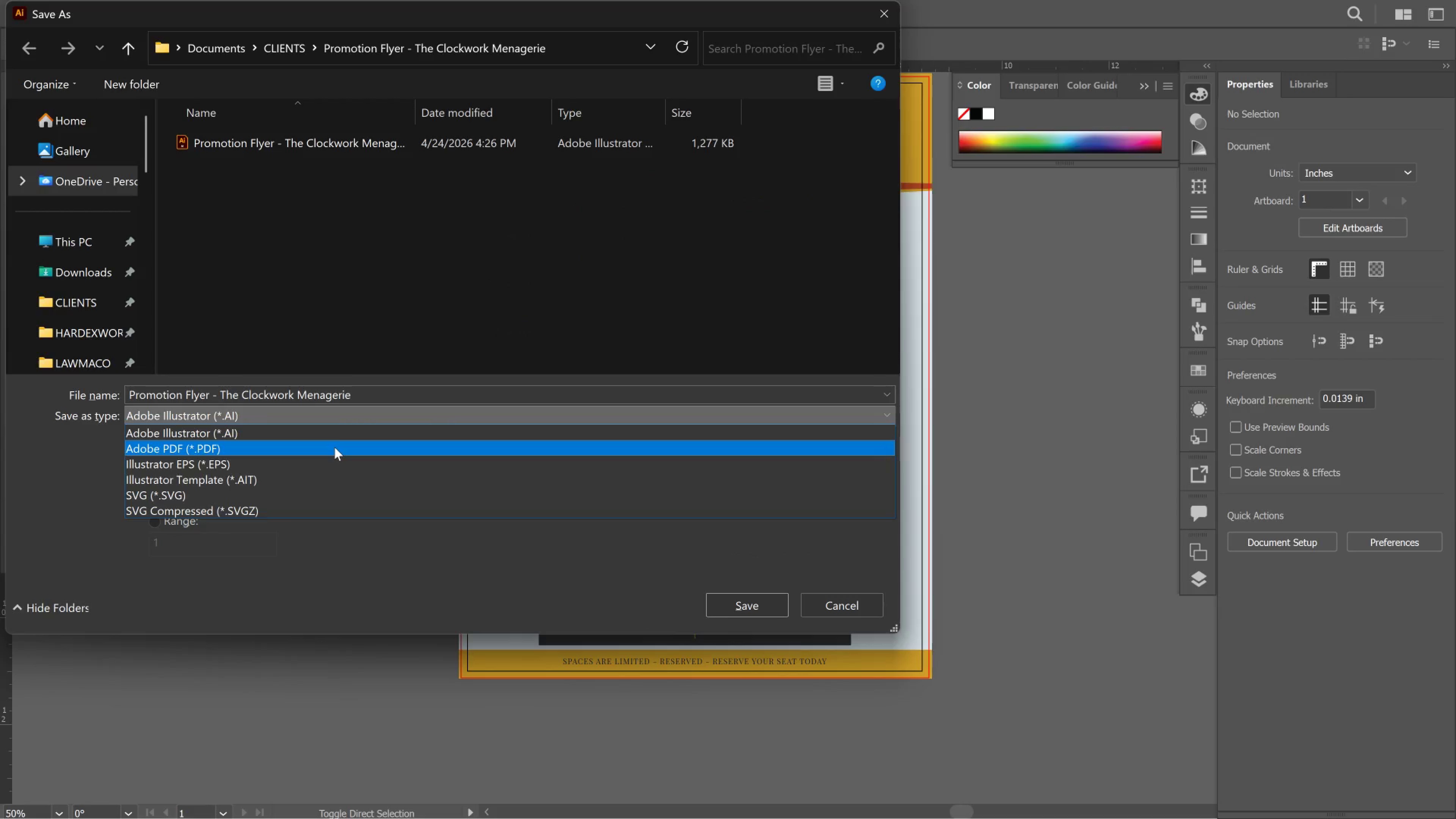 
left_click([334, 447])
 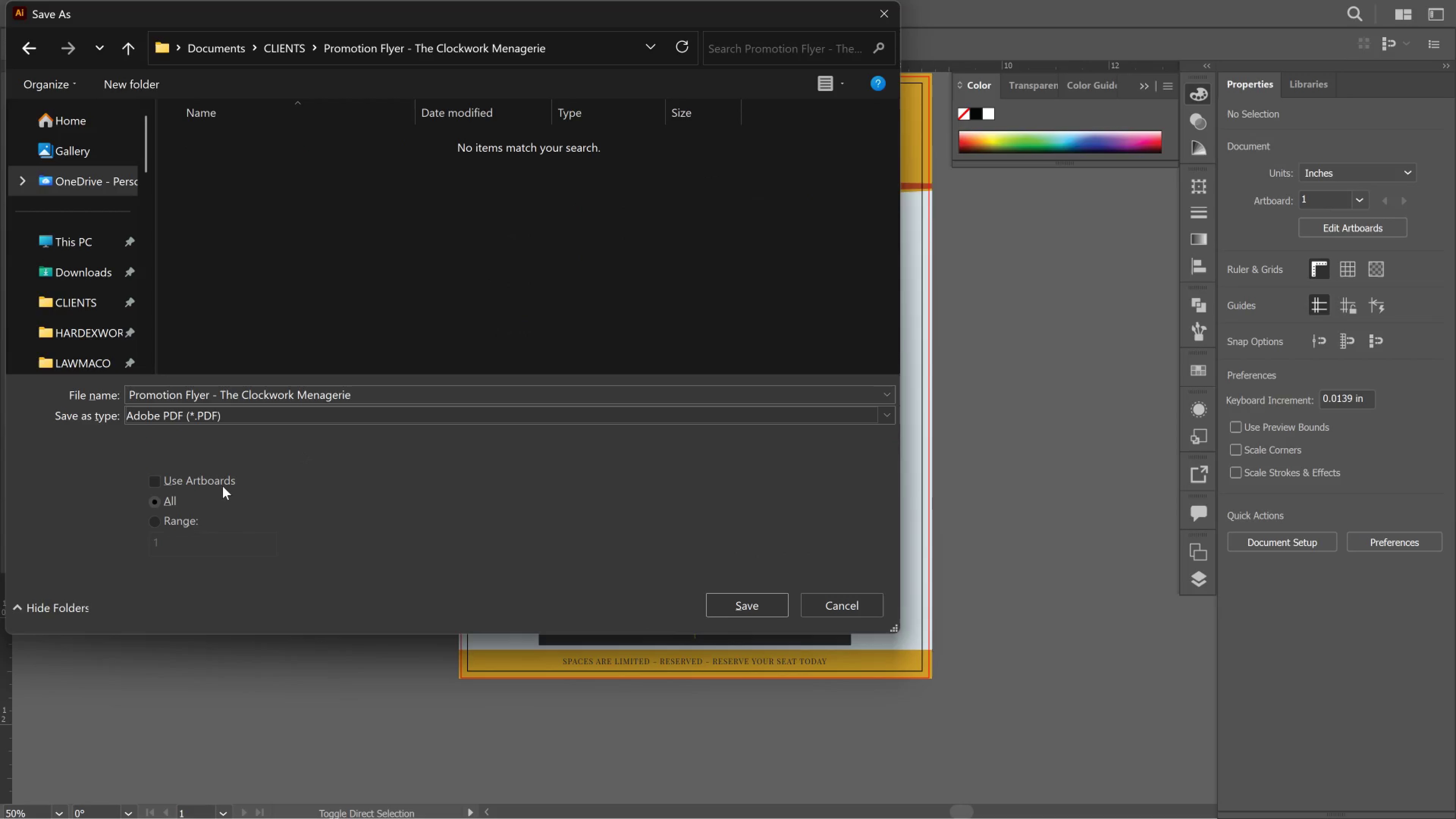 
left_click([223, 486])
 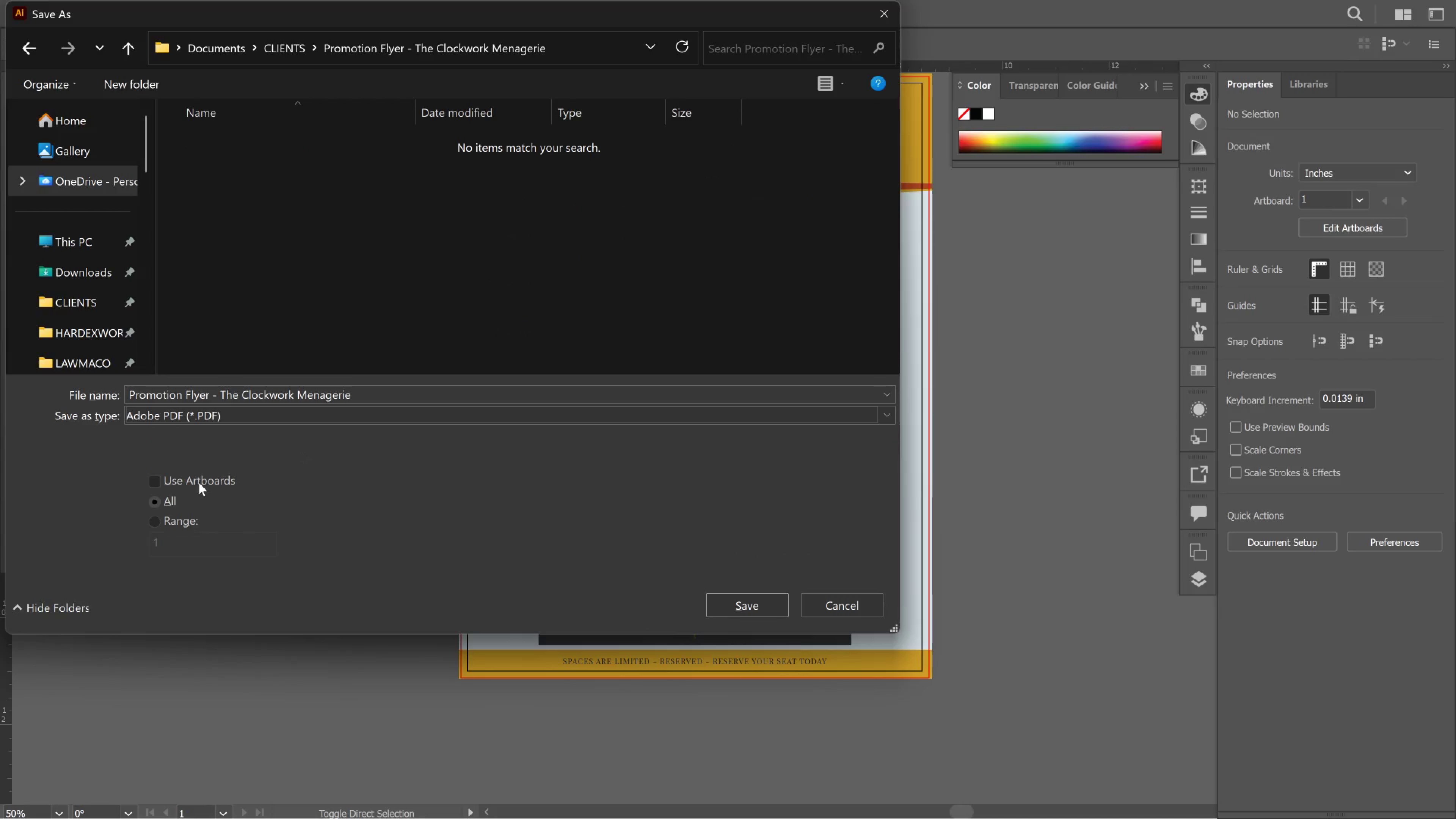 
left_click([199, 482])
 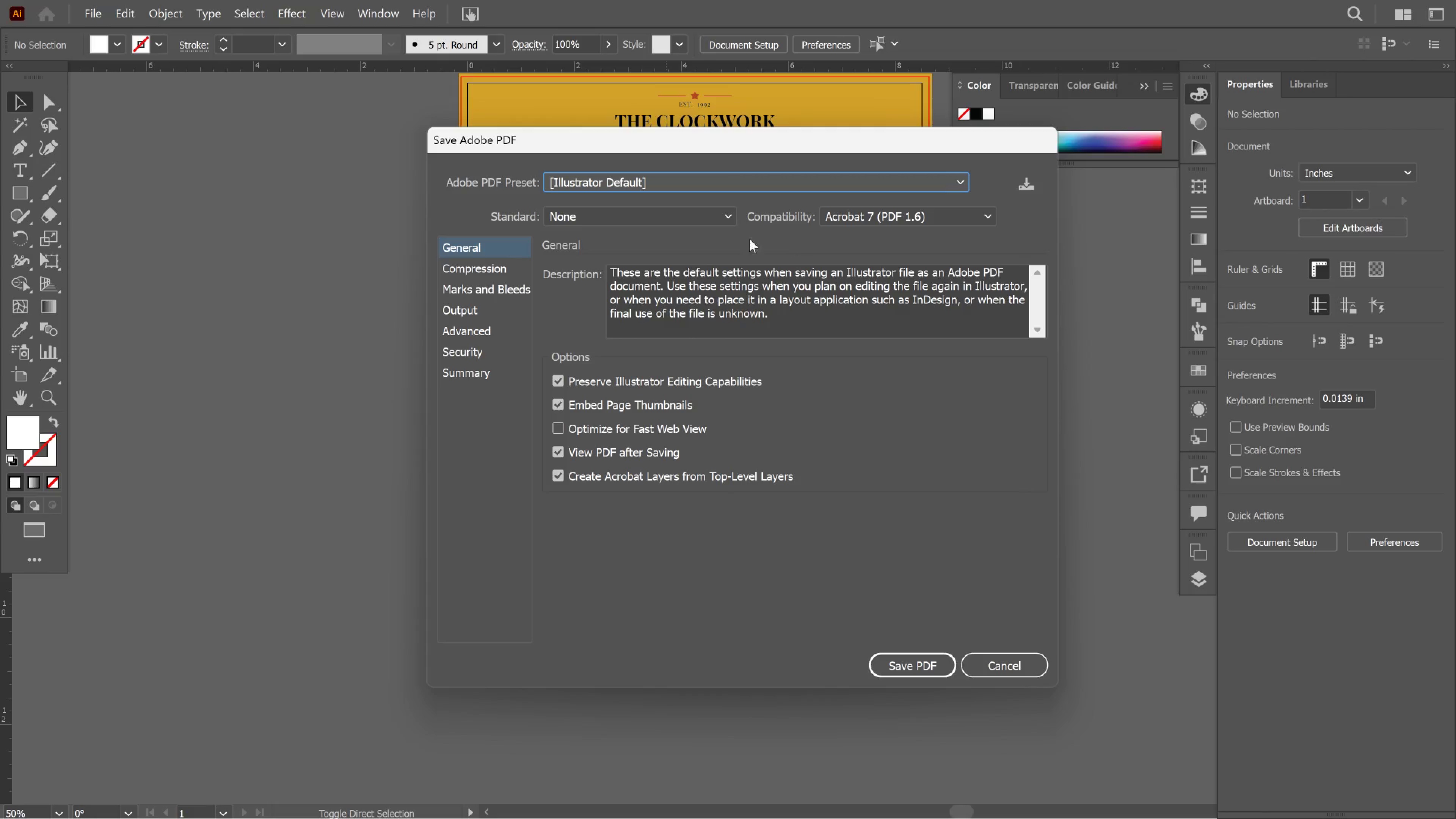 
left_click([503, 292])
 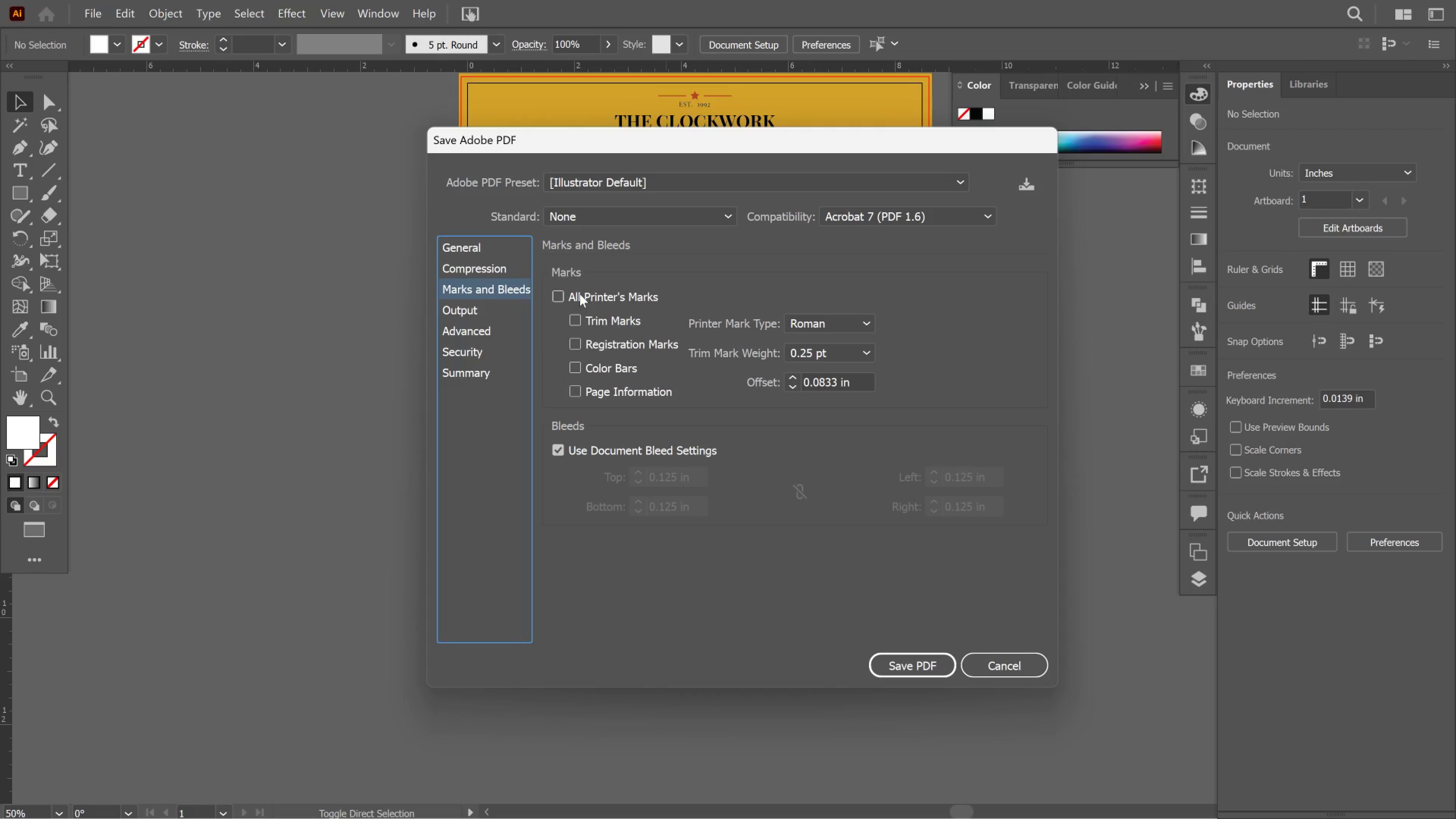 
left_click([586, 318])
 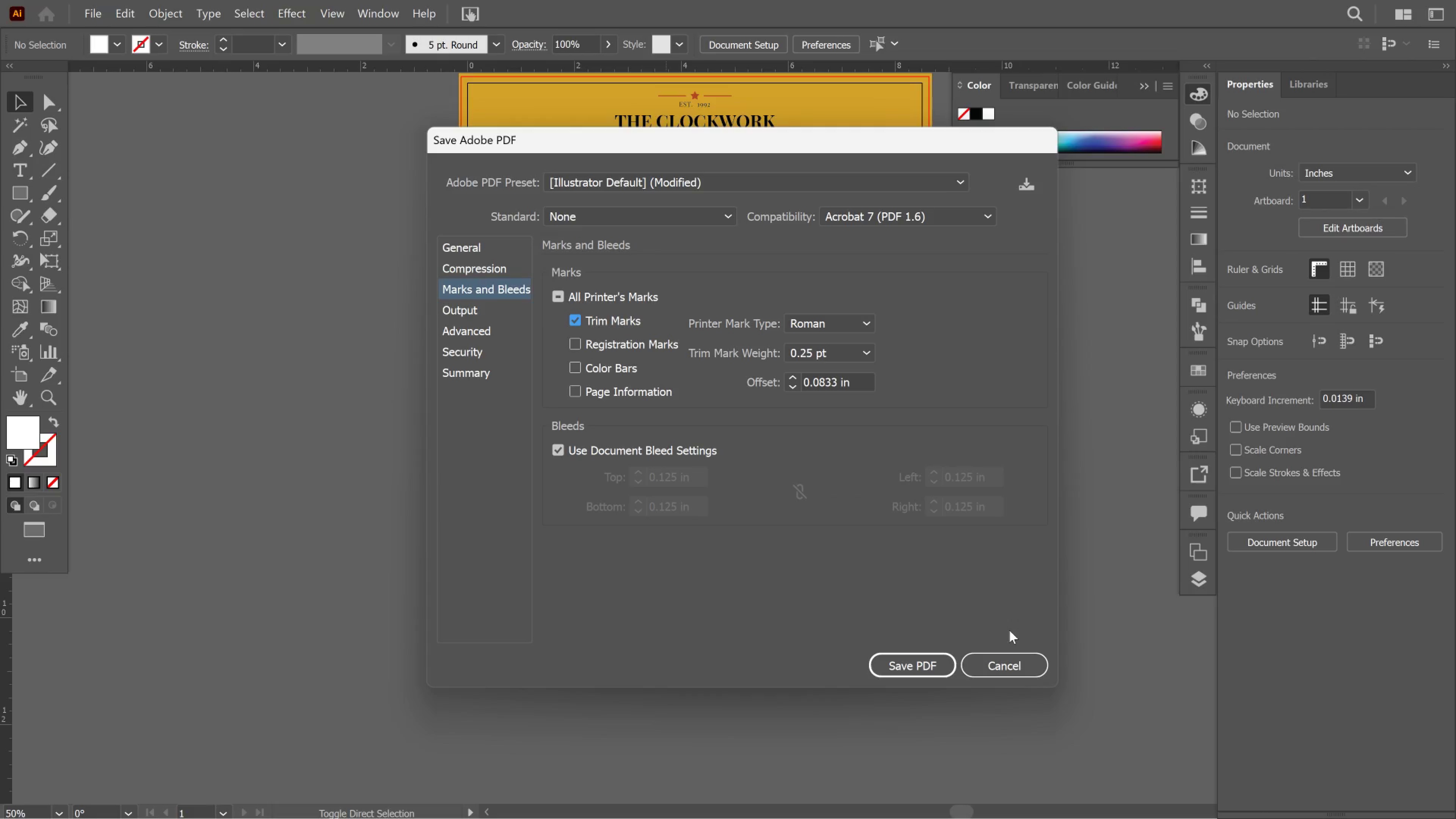 
wait(5.58)
 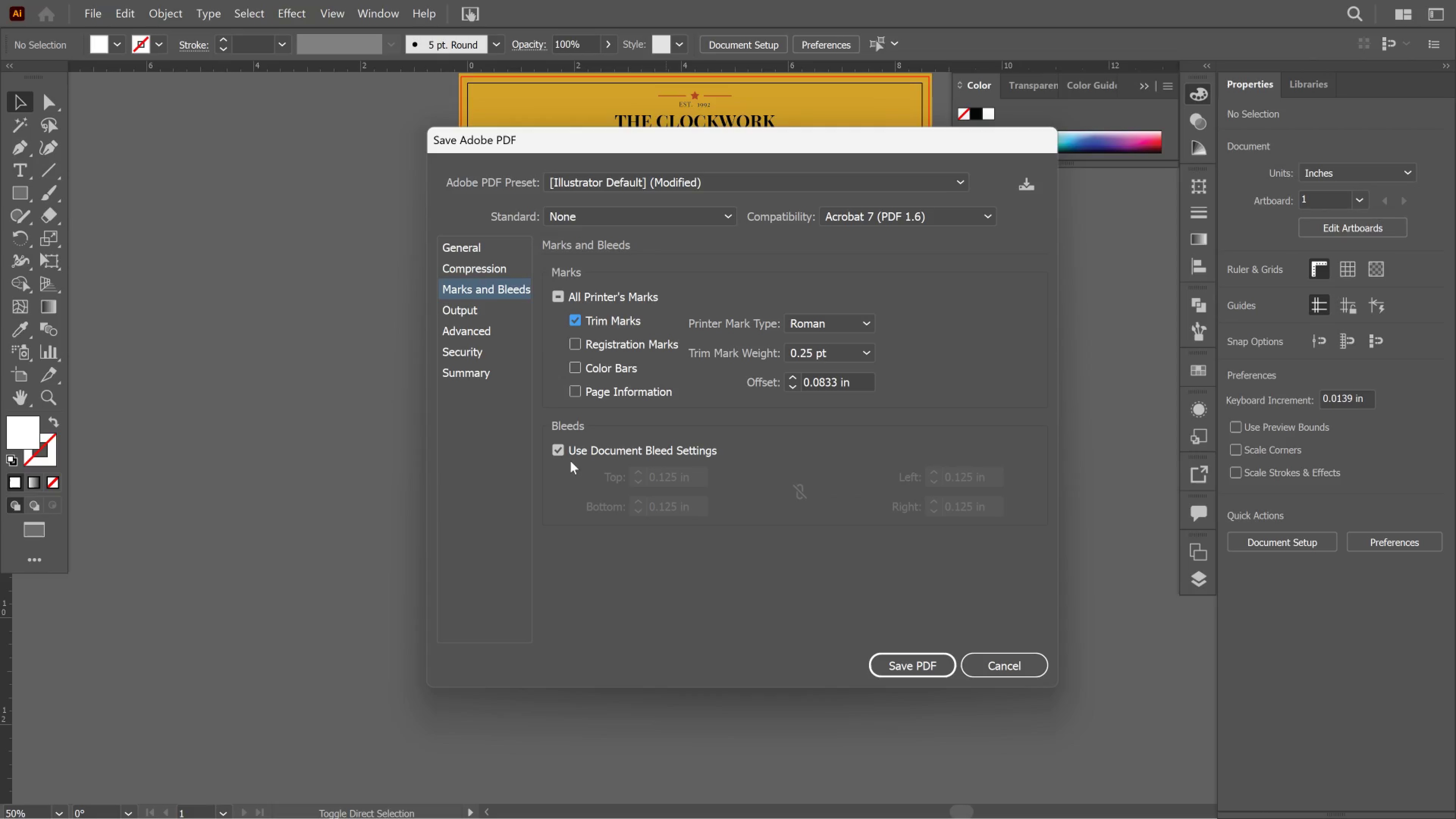 
left_click([770, 183])
 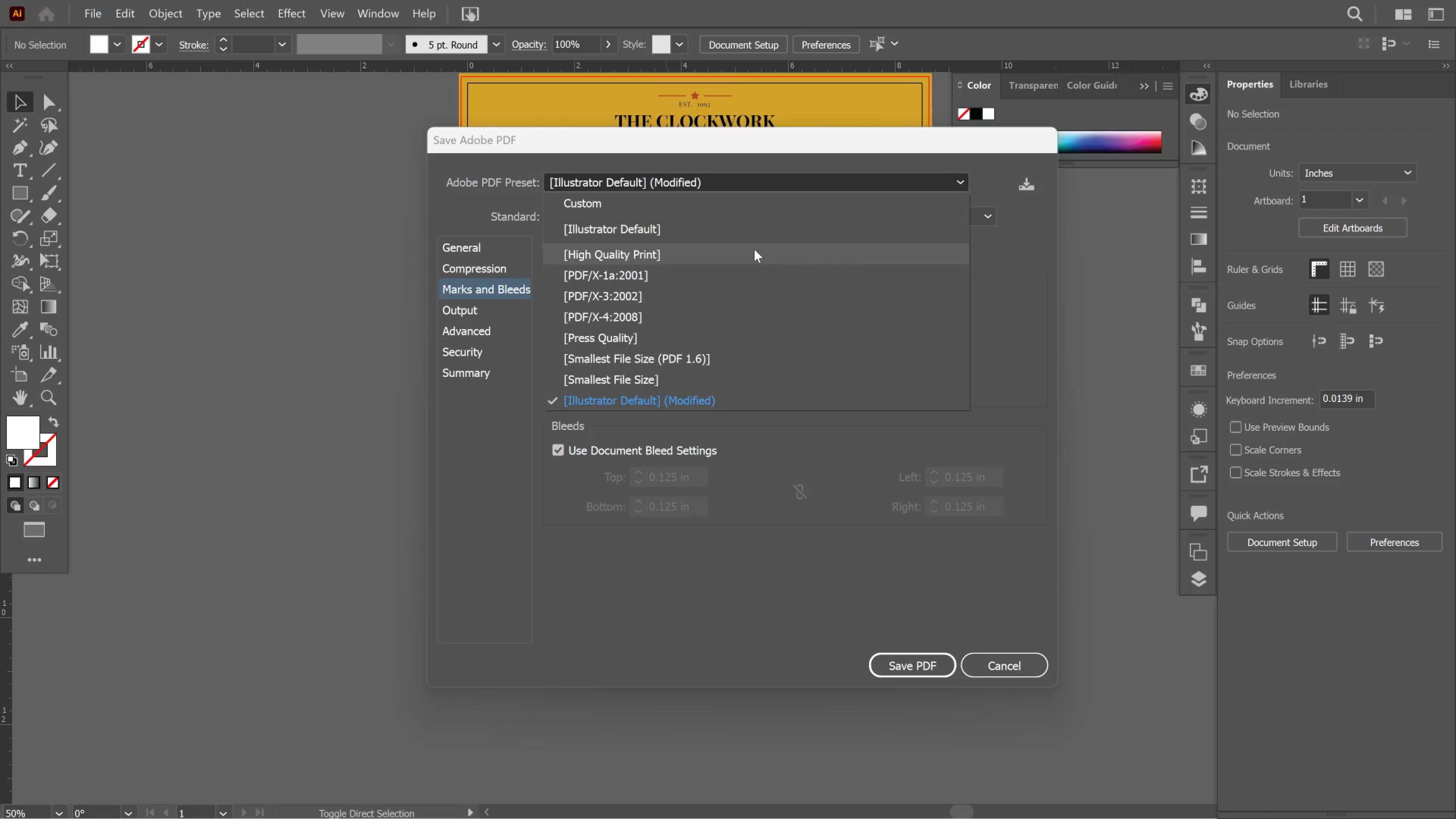 
left_click([754, 249])
 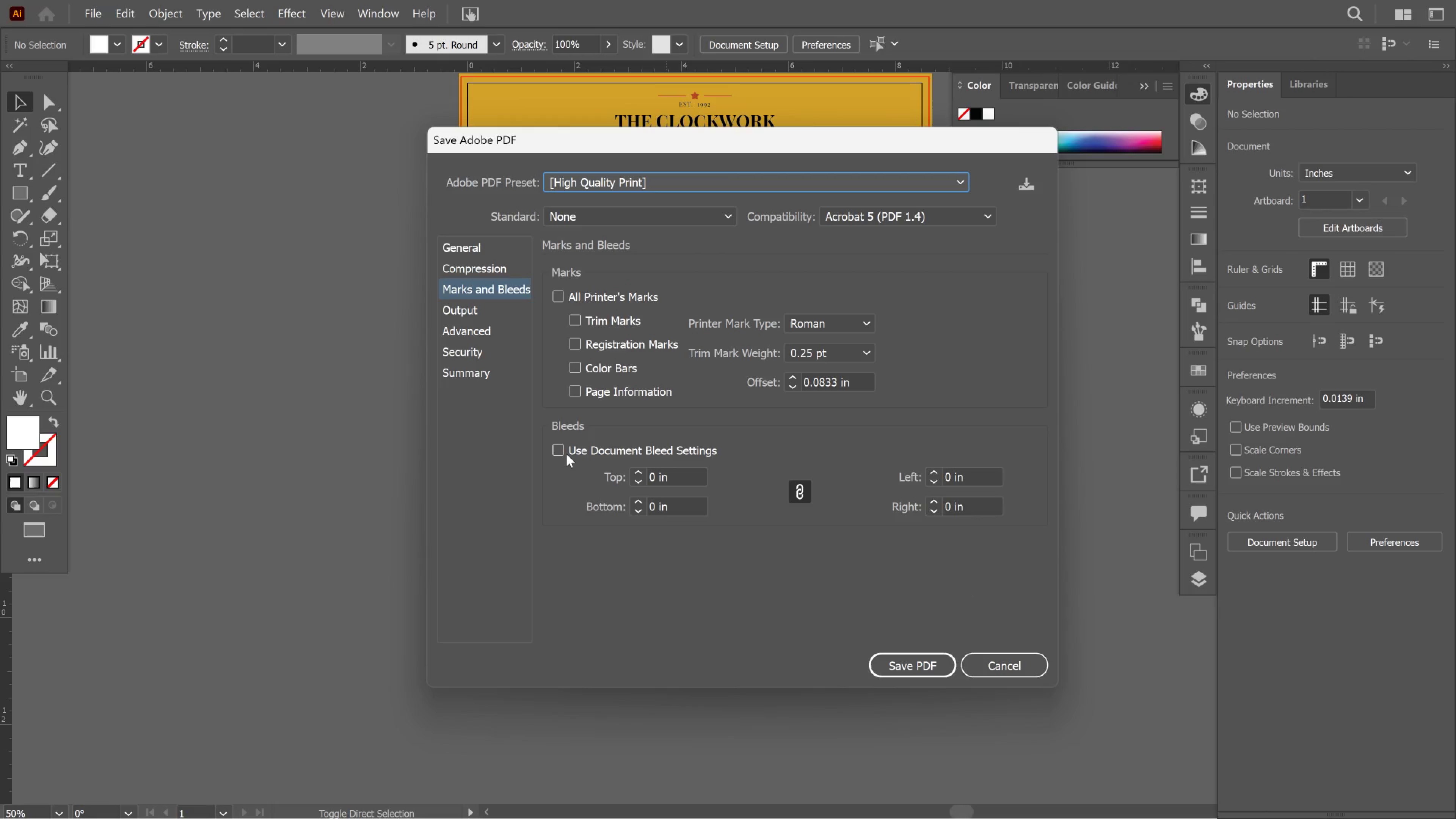 
left_click([563, 452])
 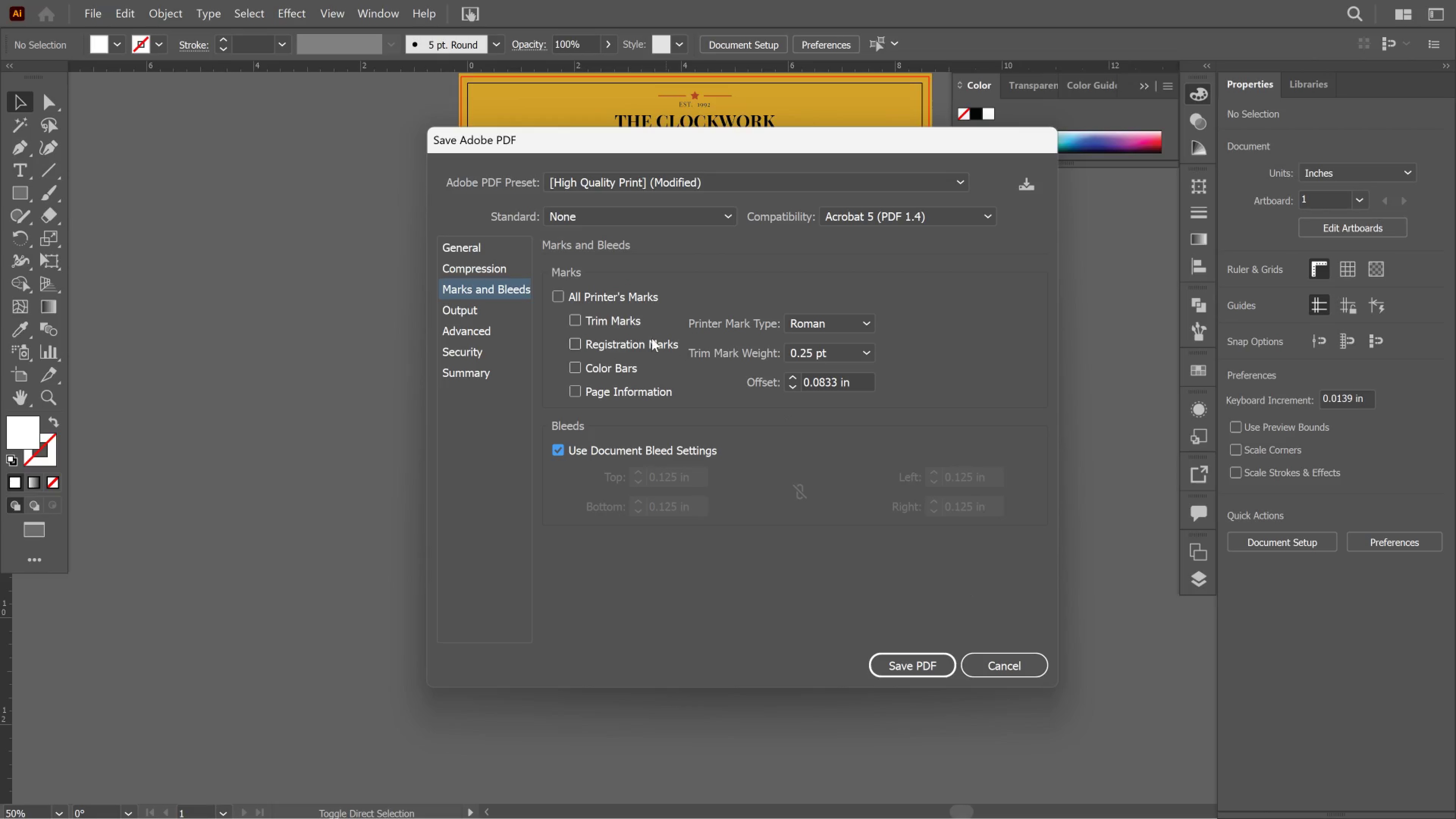 
left_click([612, 321])
 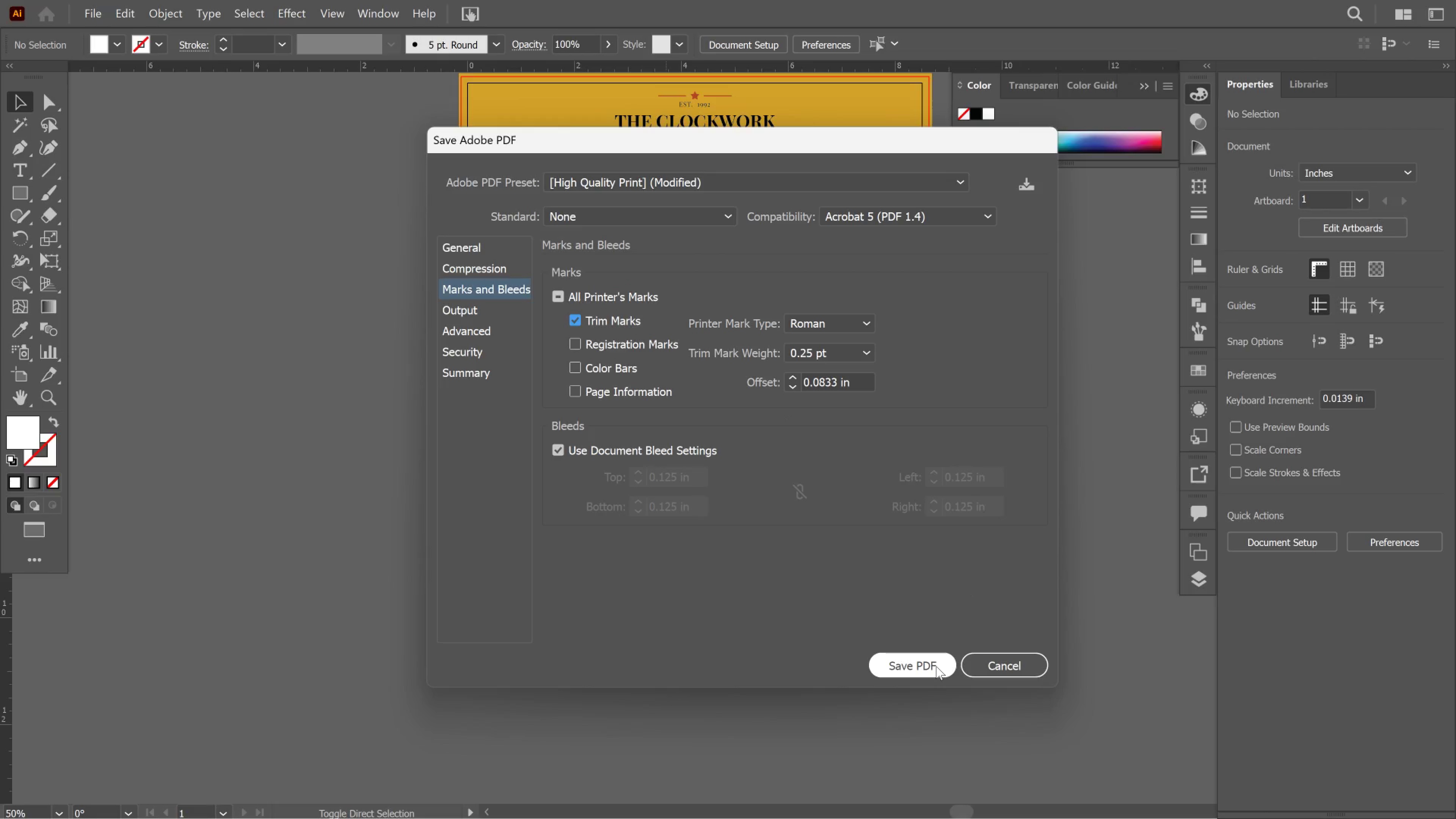 
left_click([936, 666])
 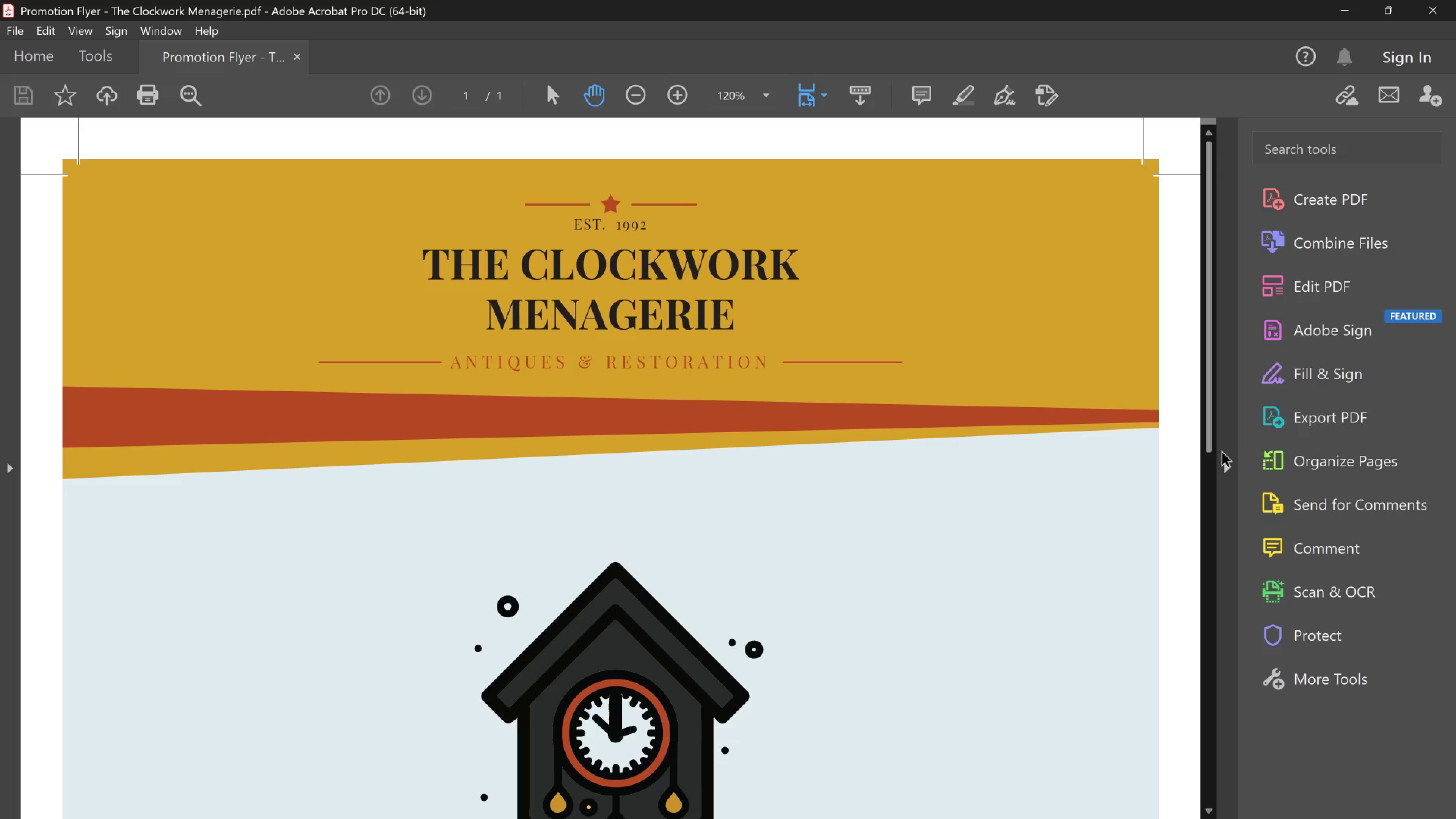 
wait(5.61)
 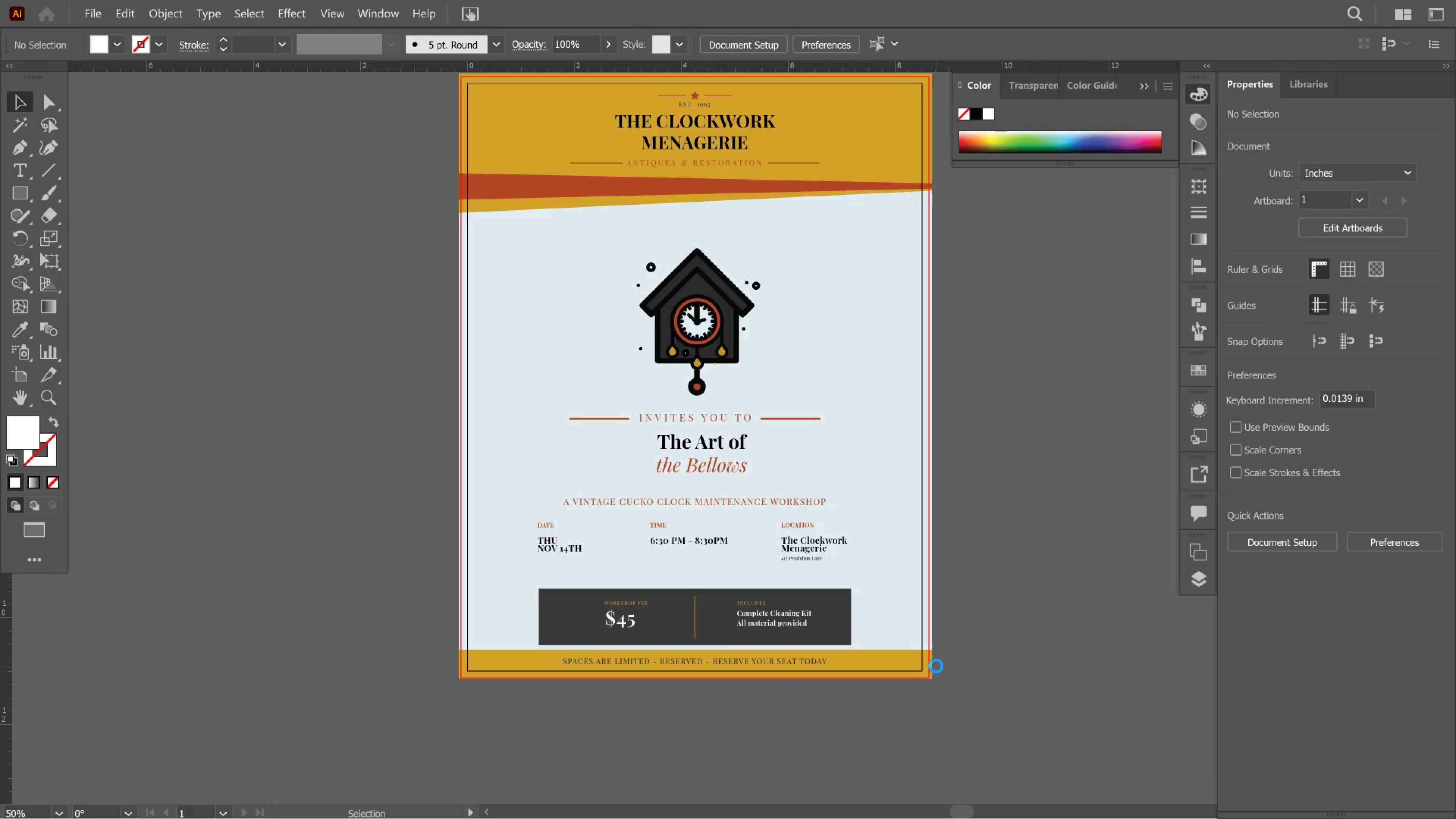 
left_click_drag(start_coordinate=[1210, 439], to_coordinate=[1233, 761])
 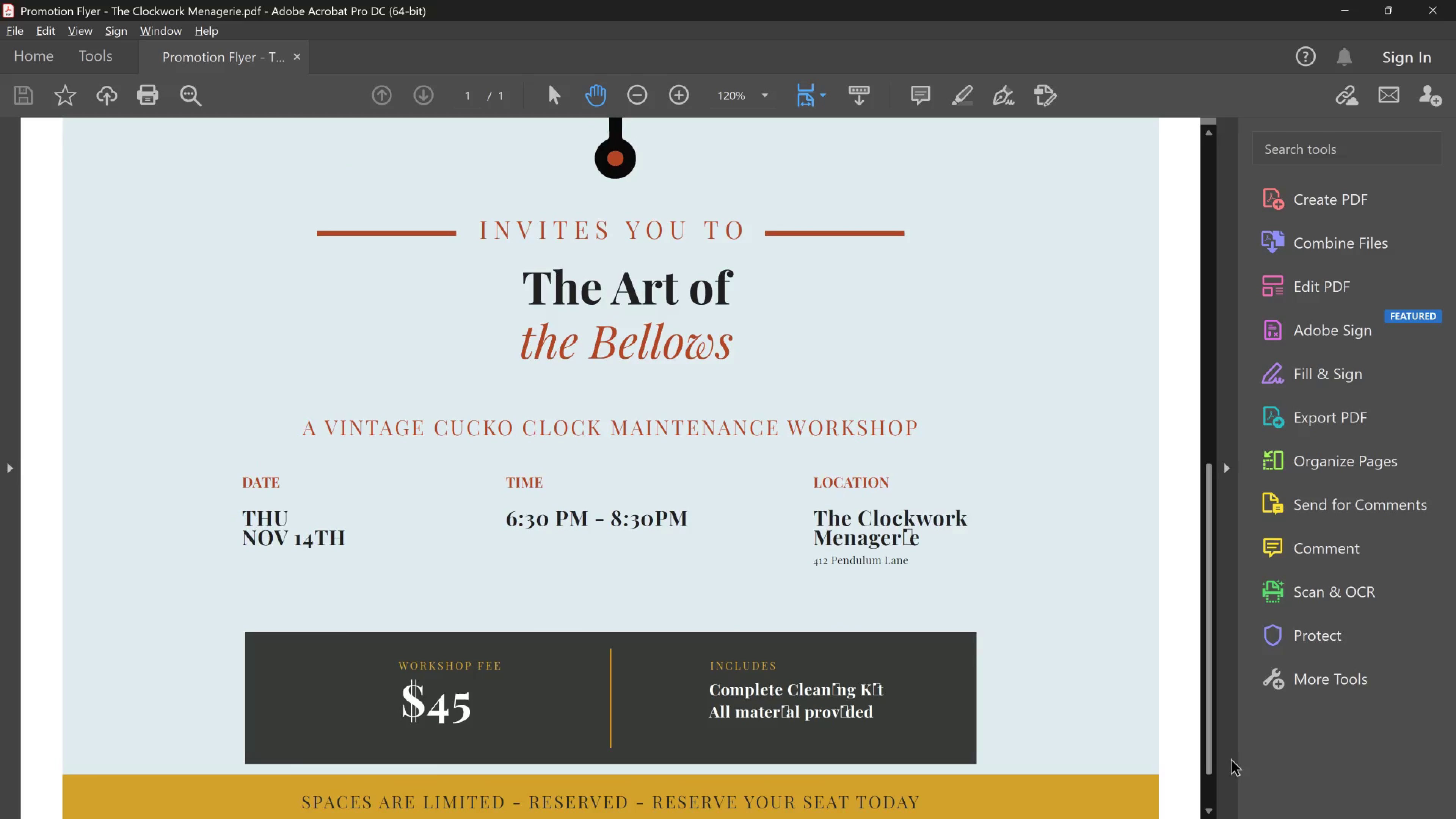 
key(Alt+Tab)
 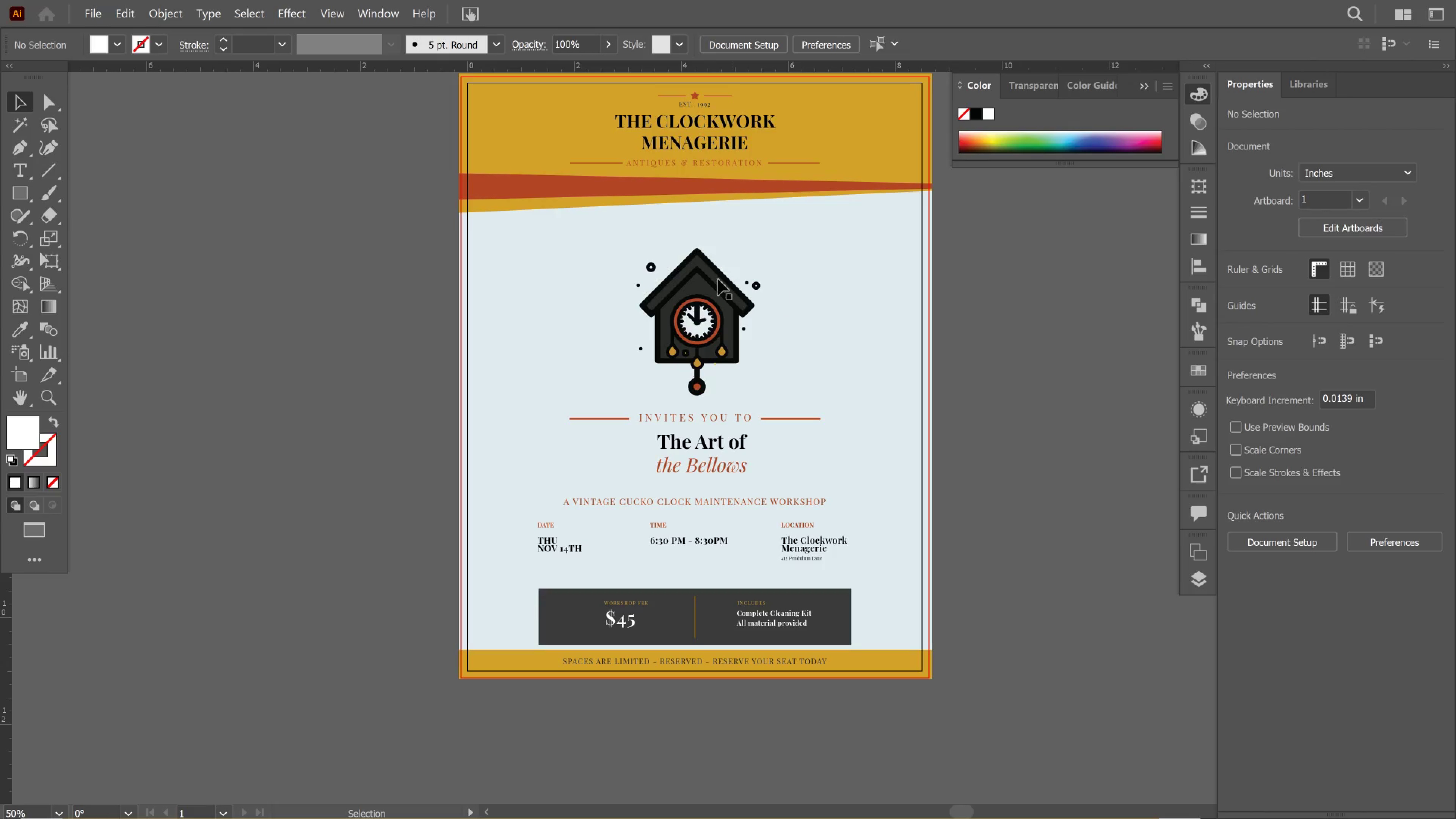 
left_click([702, 450])
 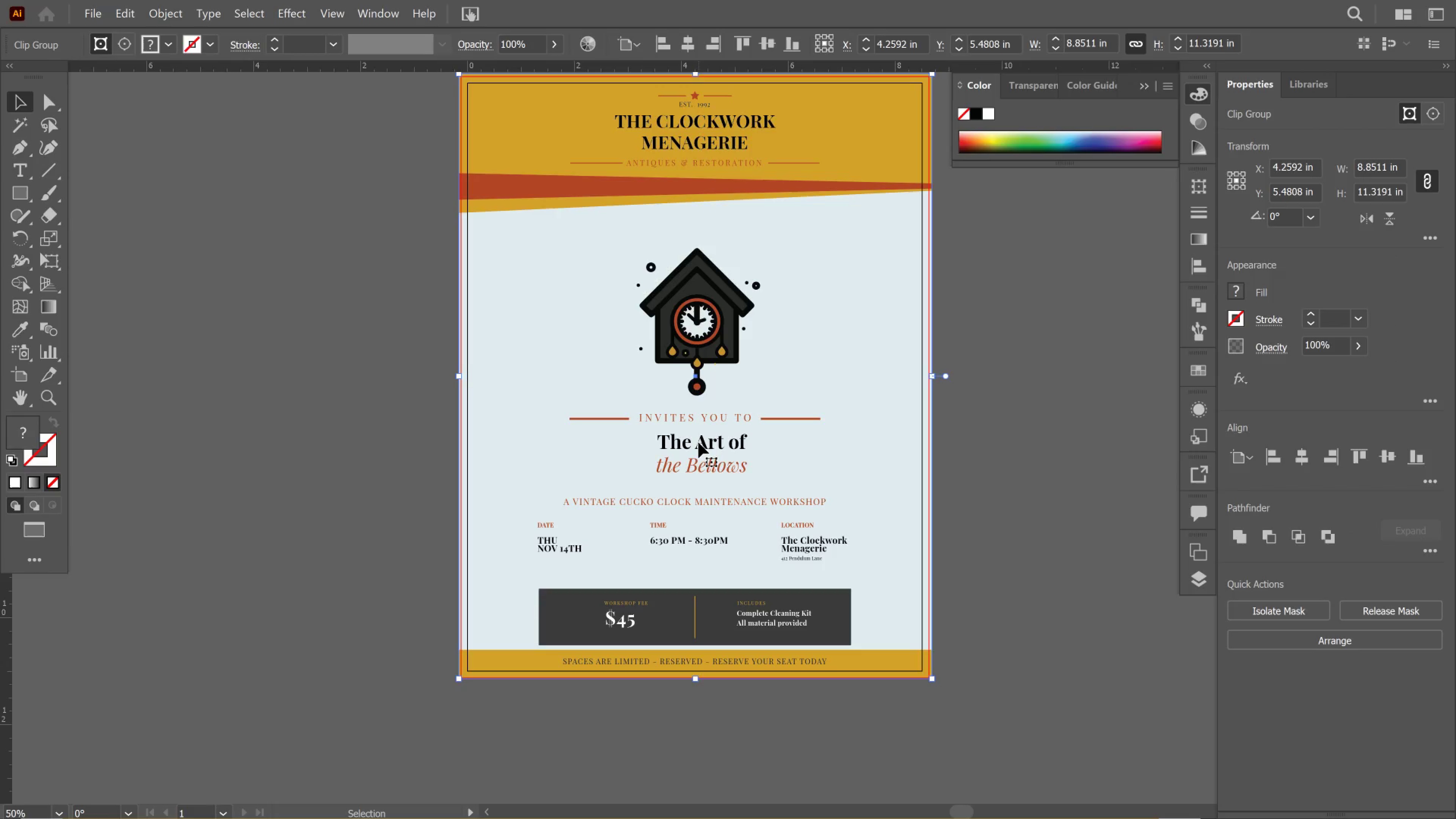 
left_click([698, 442])
 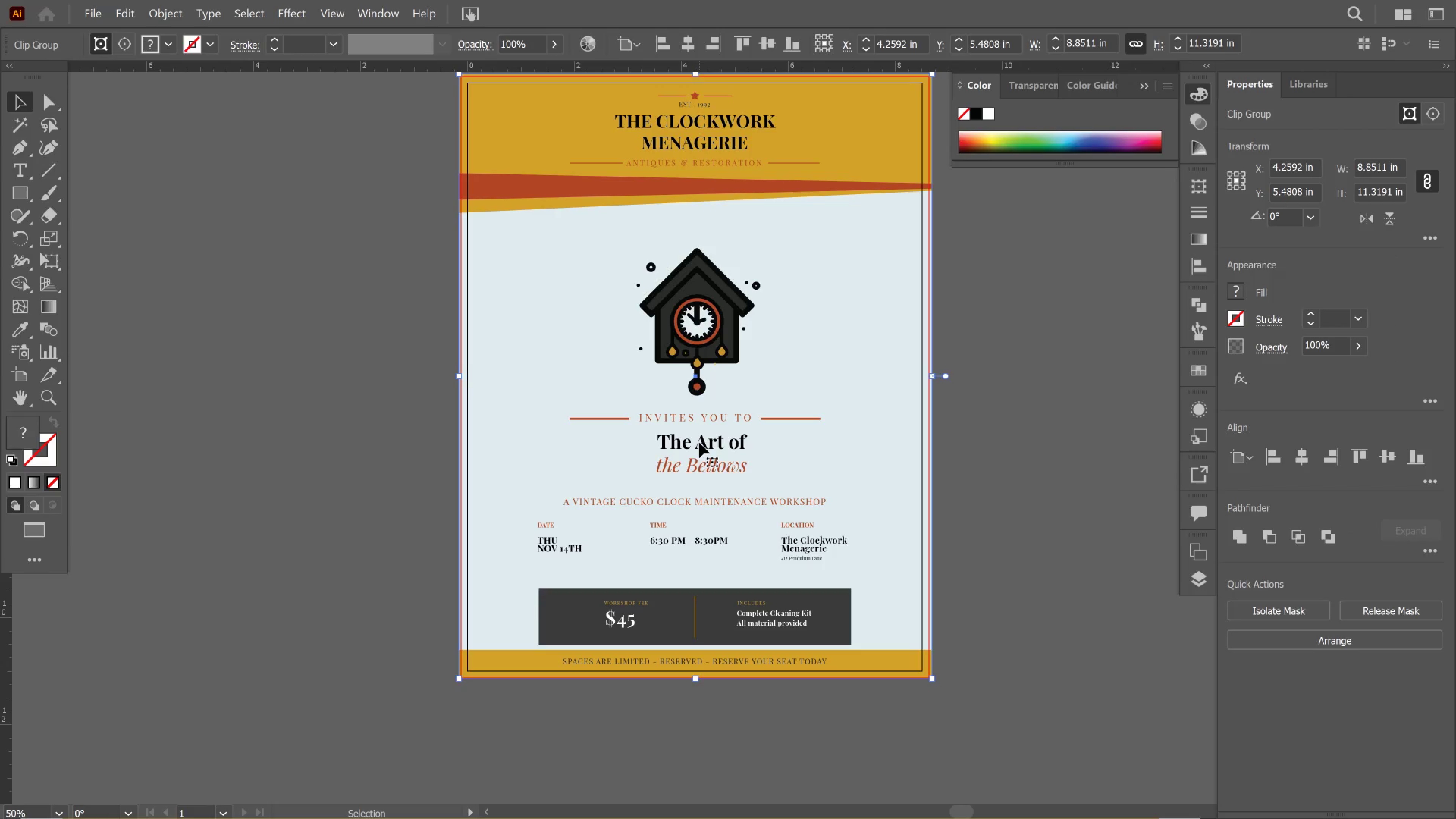 
double_click([699, 442])
 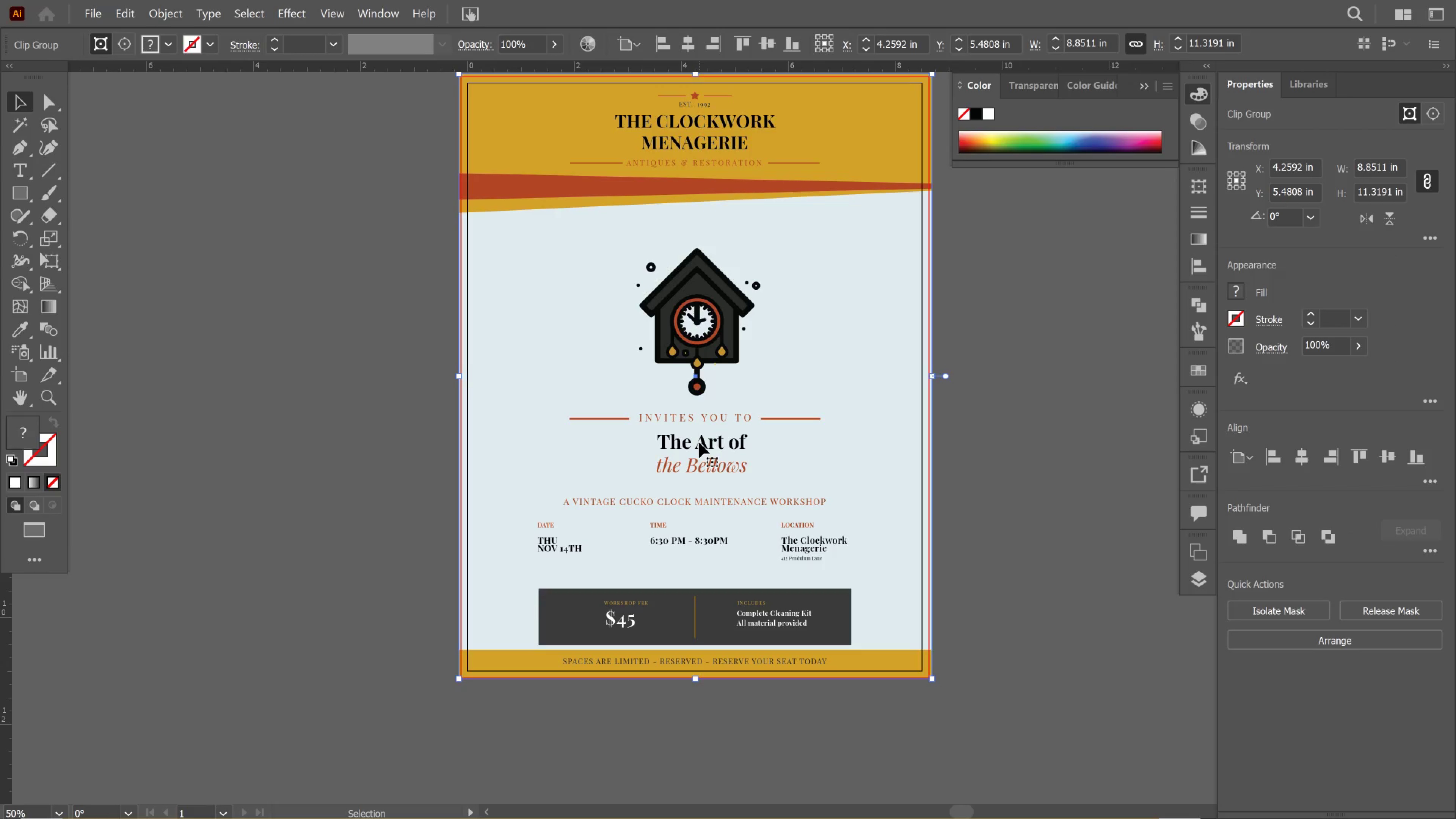 
double_click([699, 442])
 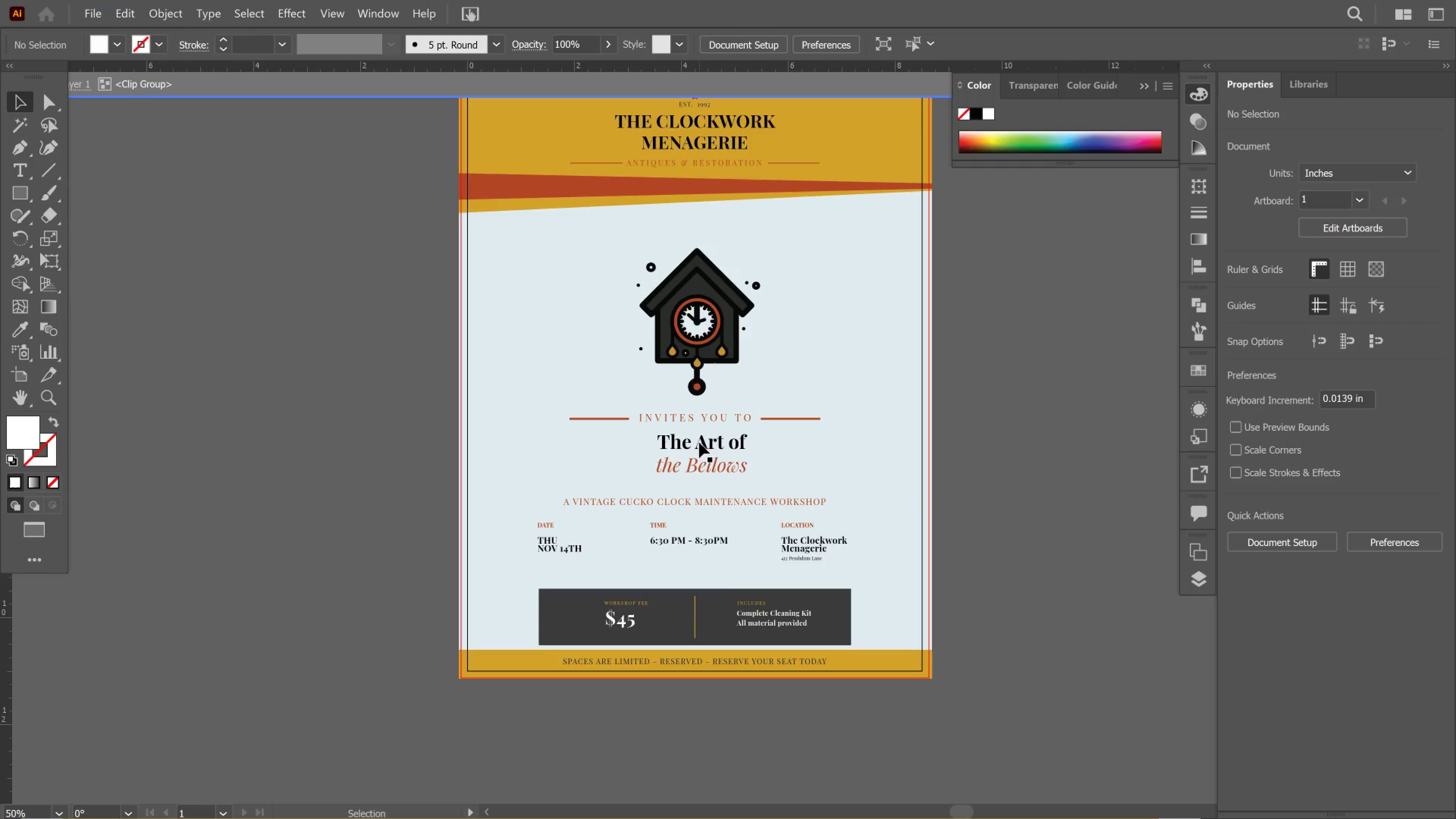 
left_click([699, 442])
 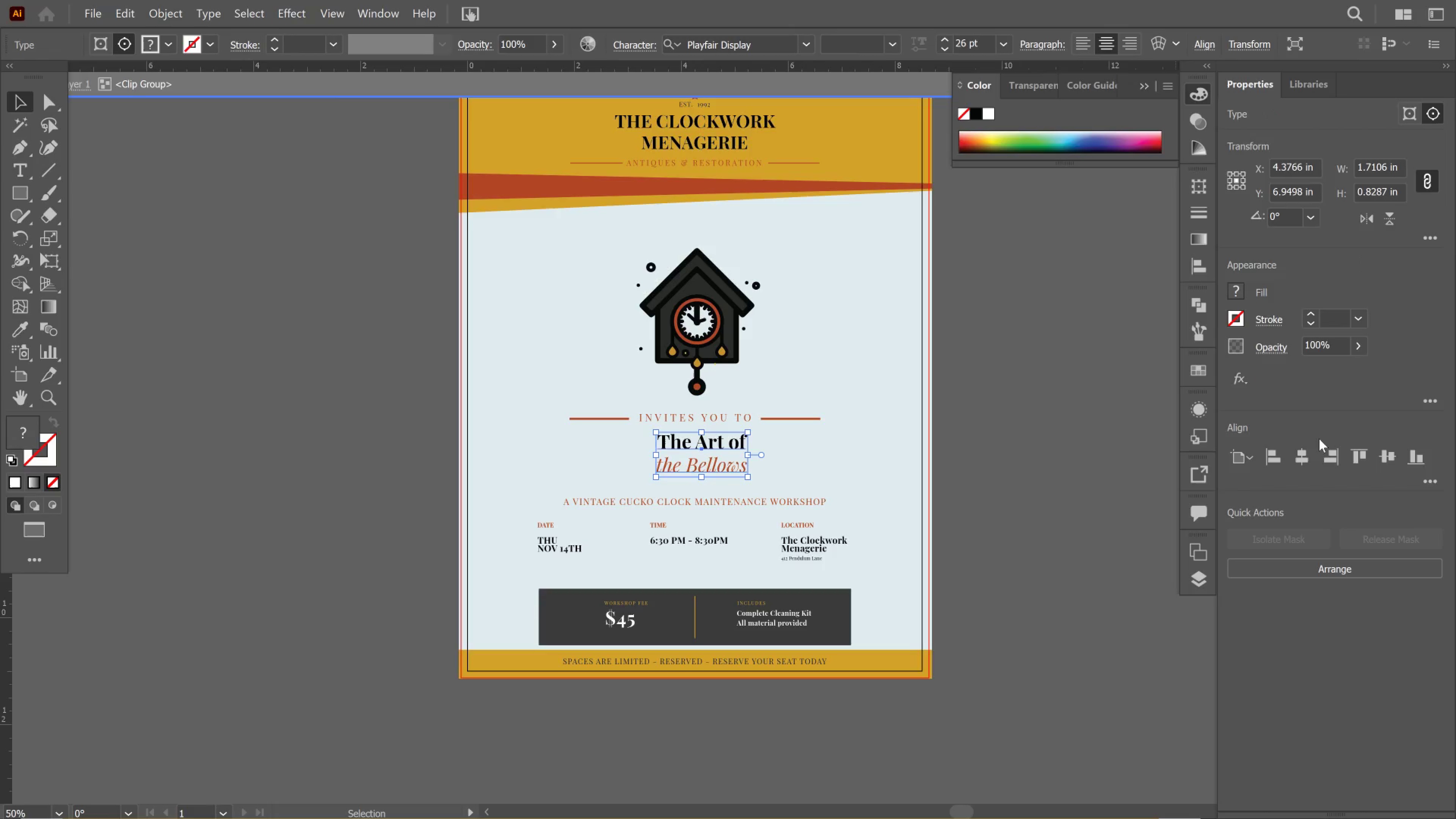 
left_click([1304, 458])
 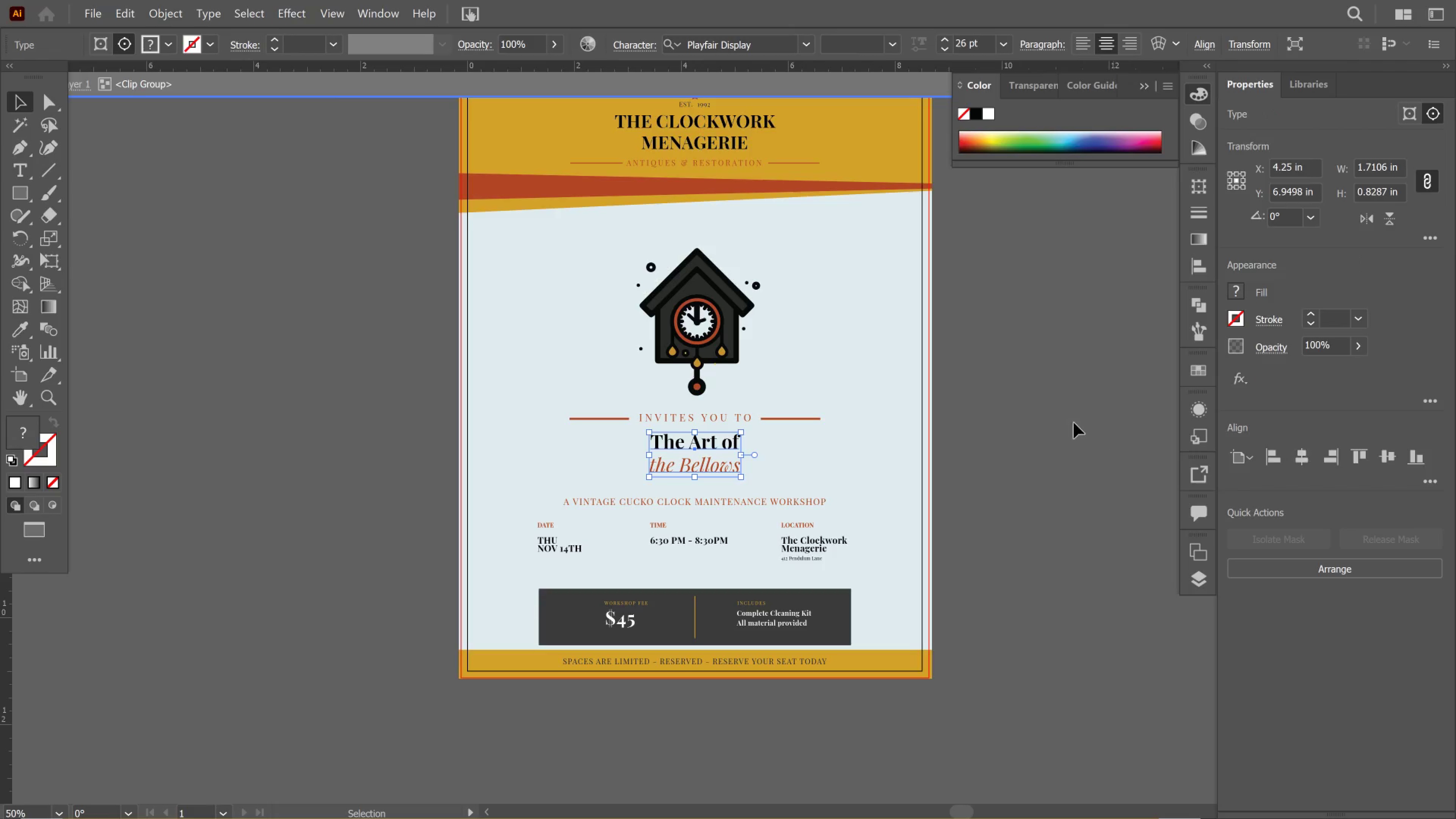 
key(Control+S)
 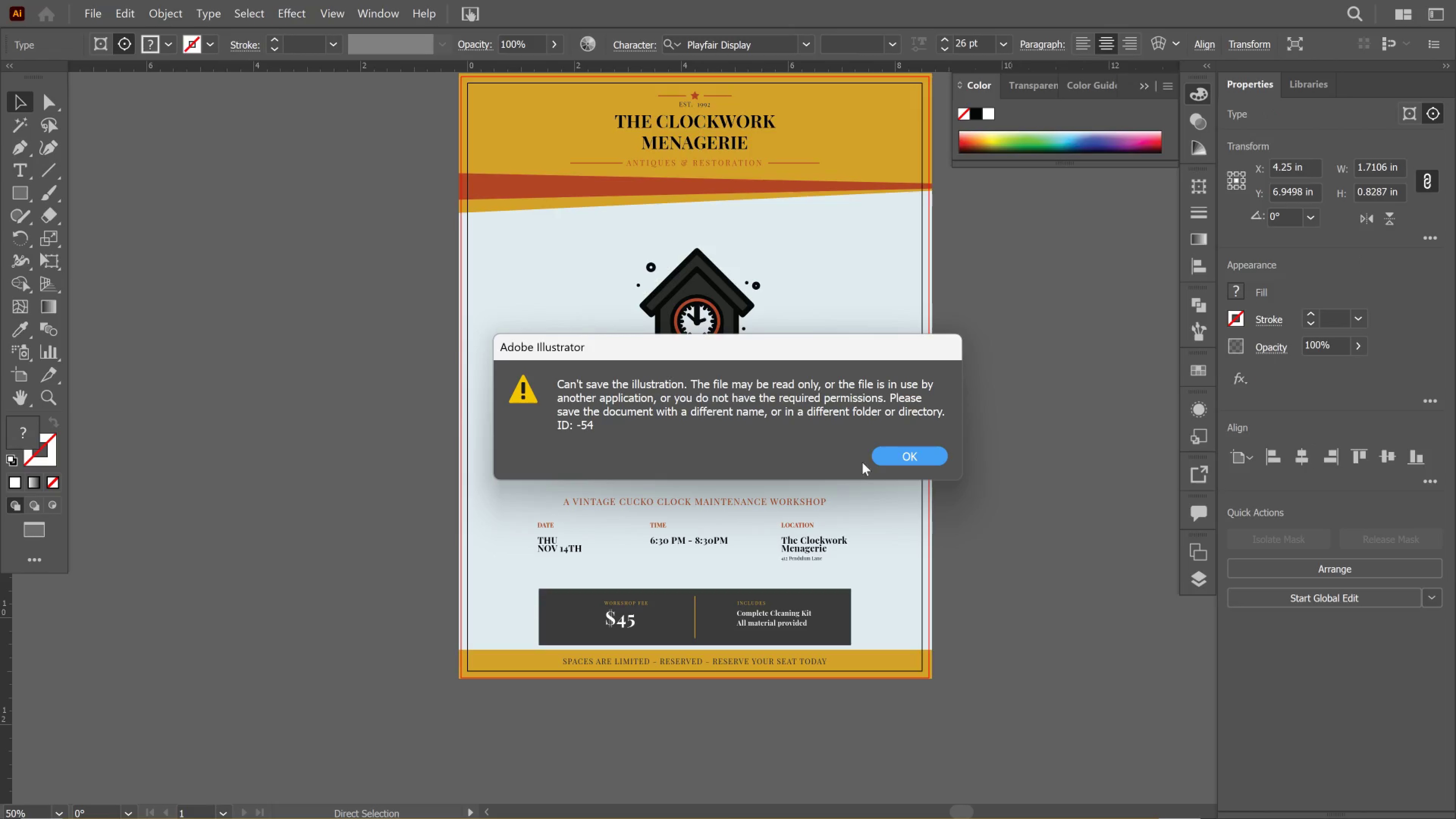 
left_click([869, 460])
 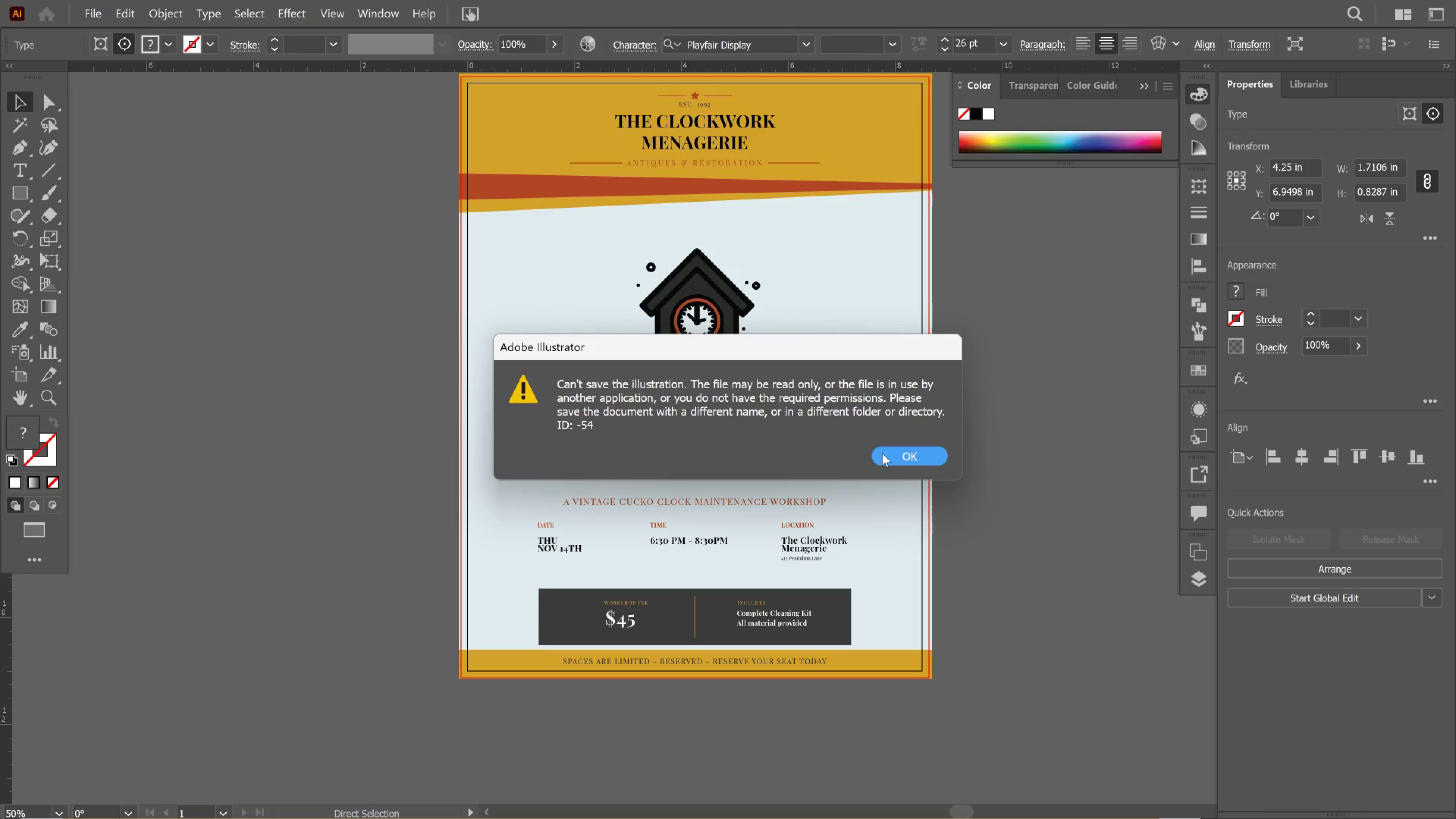 
left_click([882, 453])
 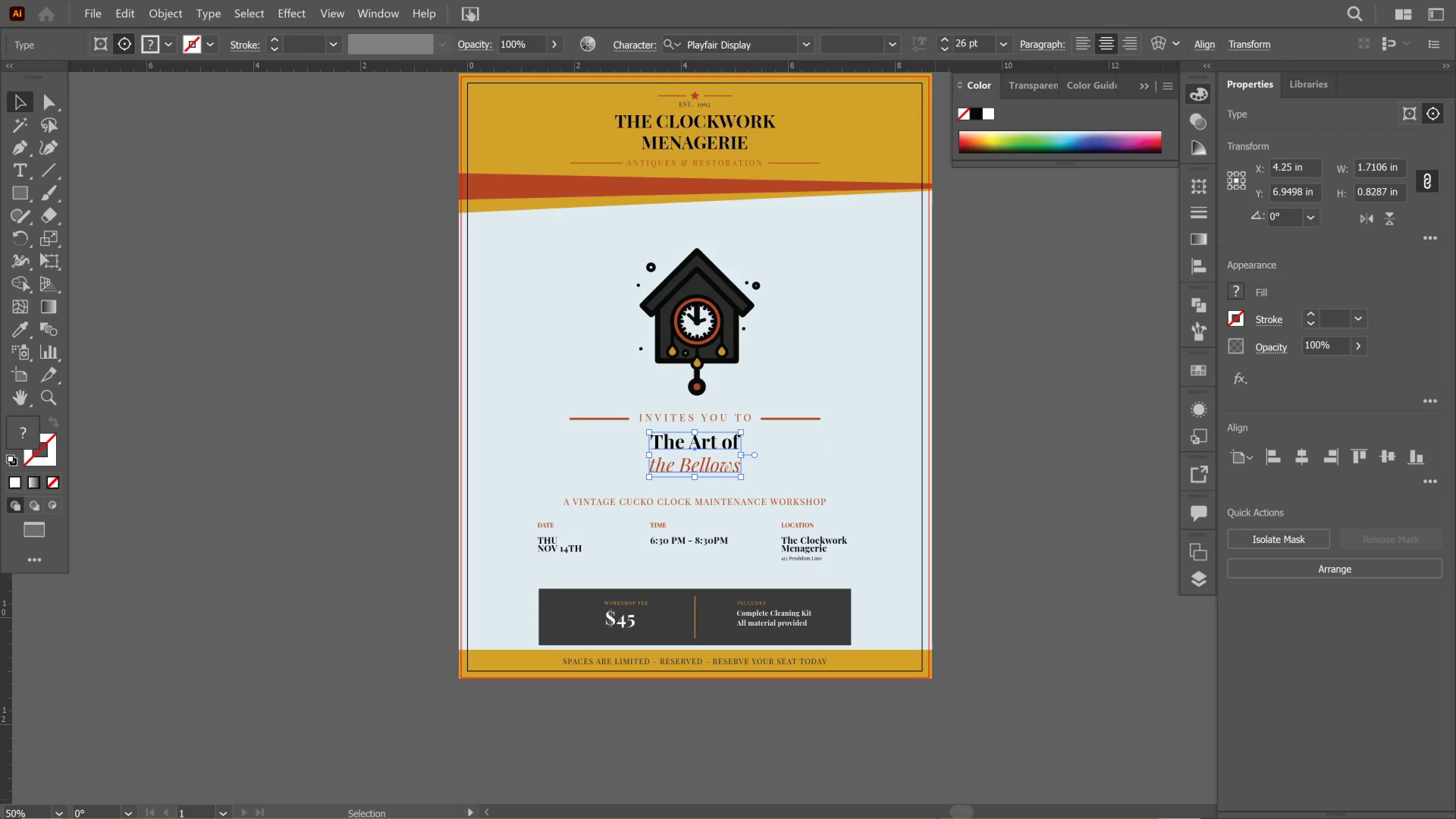 
key(Alt+Tab)
 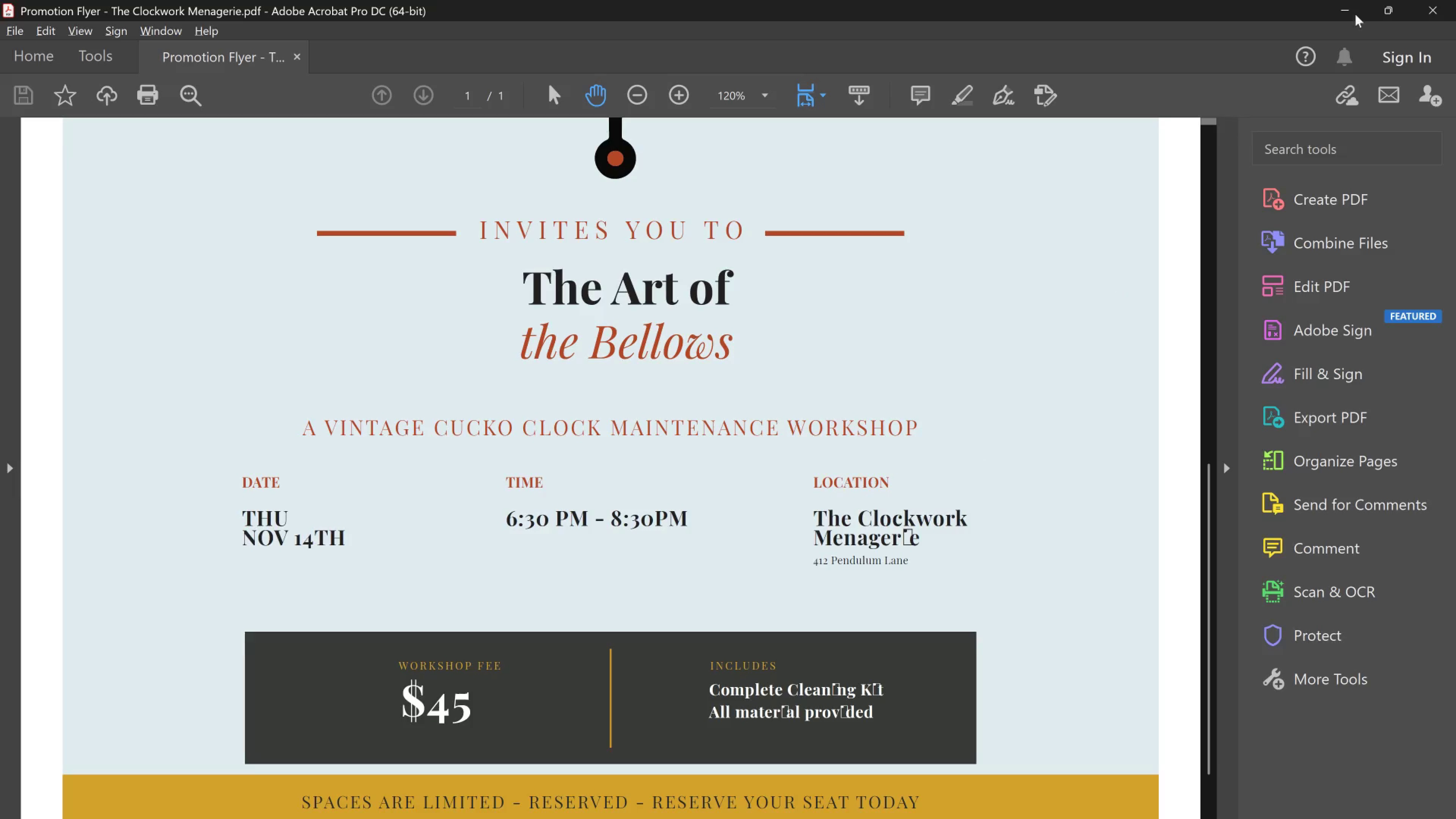 
left_click([1456, 6])
 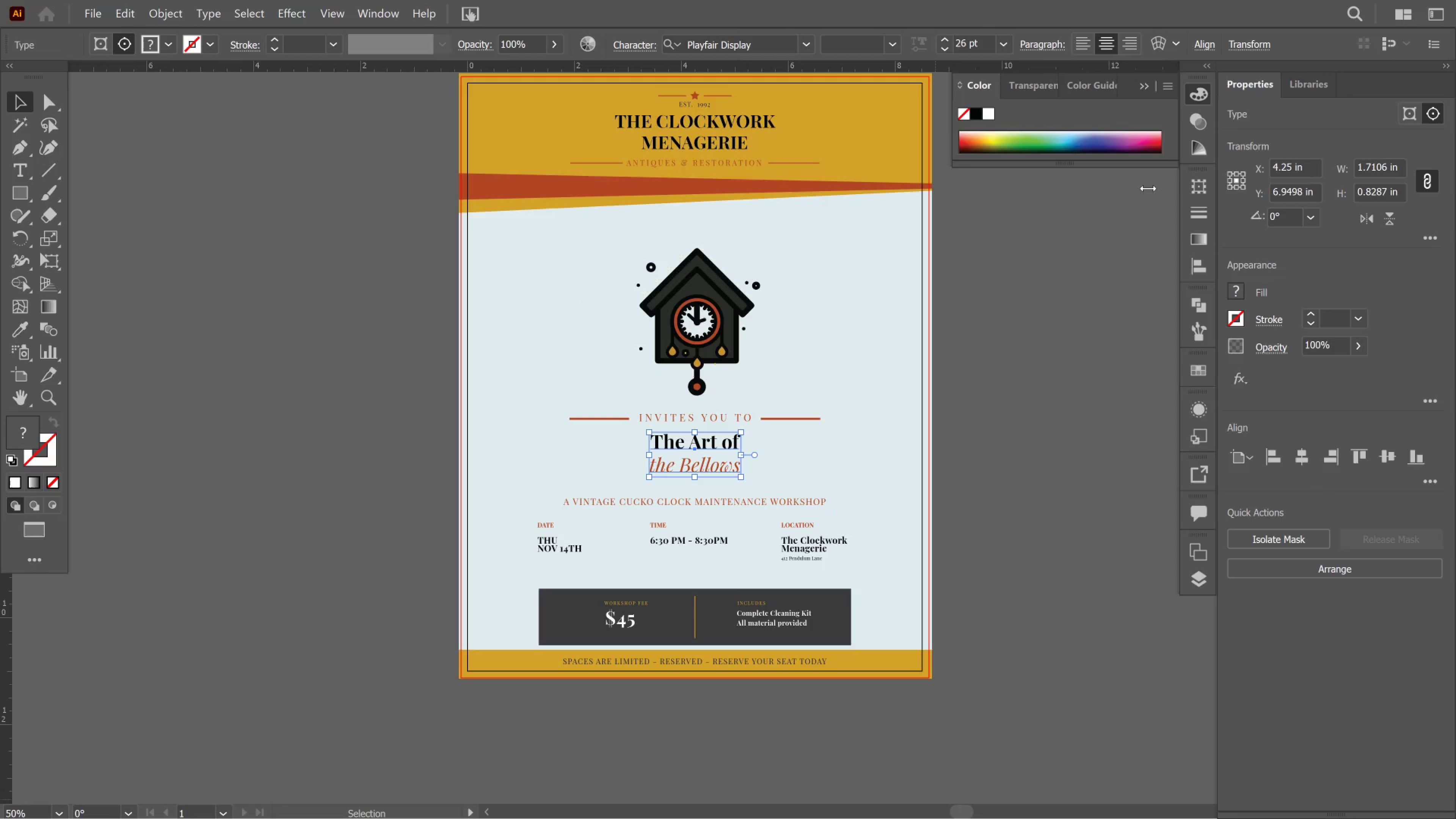 
key(Alt+Tab)